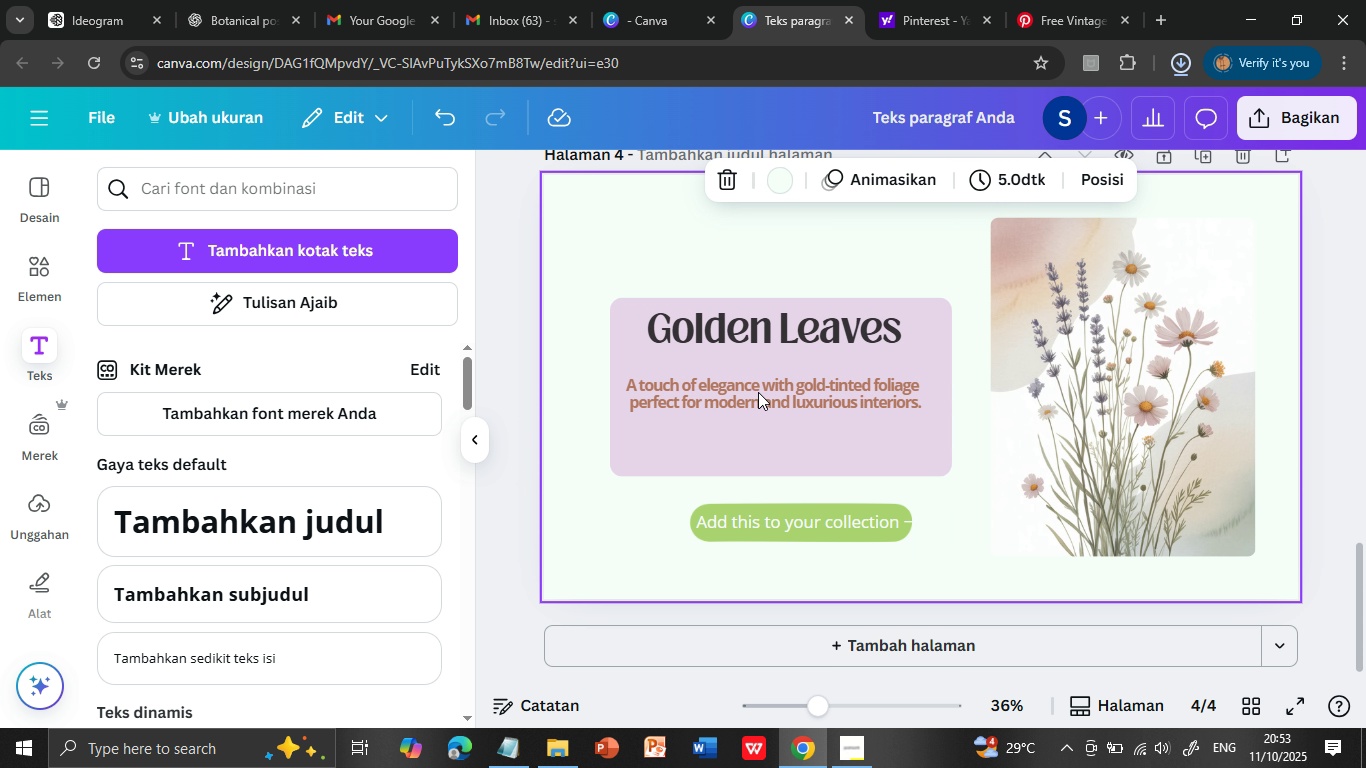 
scroll: coordinate [758, 392], scroll_direction: down, amount: 2.0
 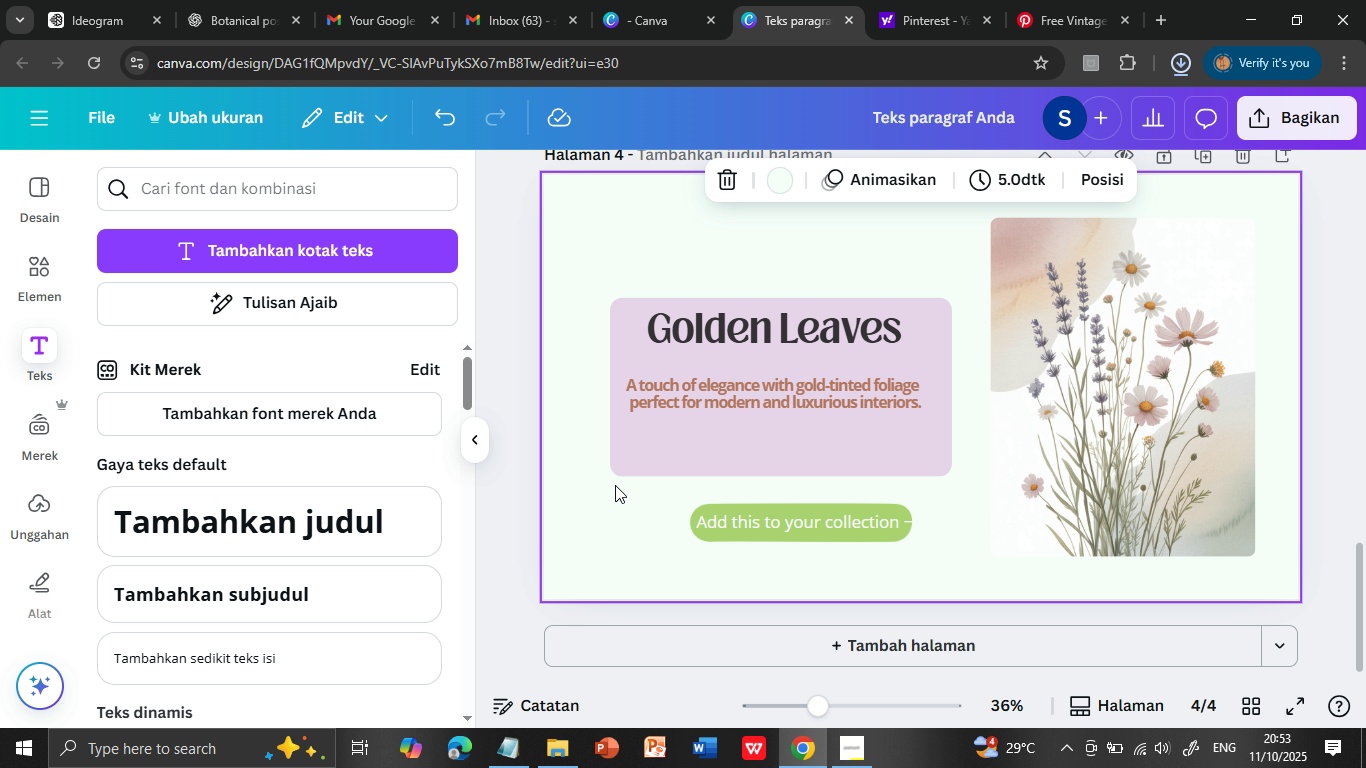 
scroll: coordinate [621, 481], scroll_direction: up, amount: 3.0
 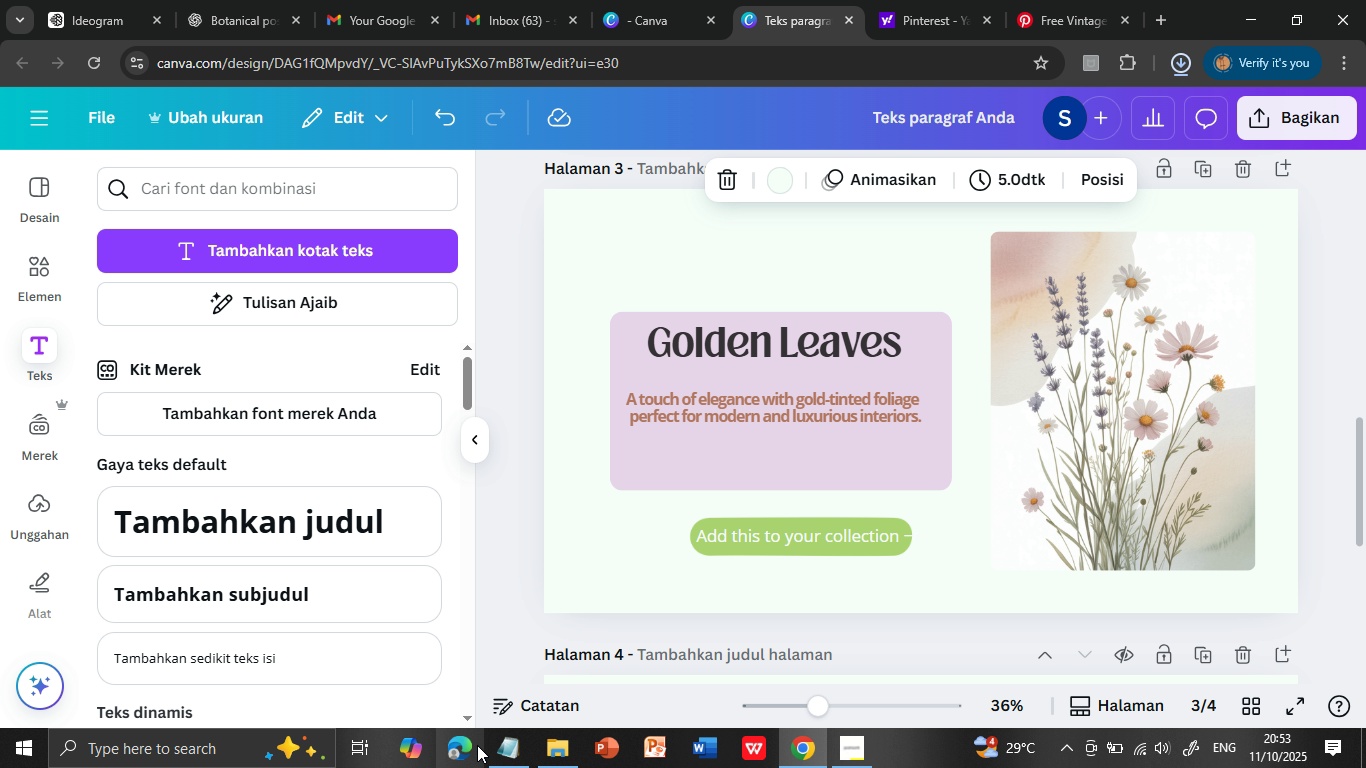 
left_click([490, 747])
 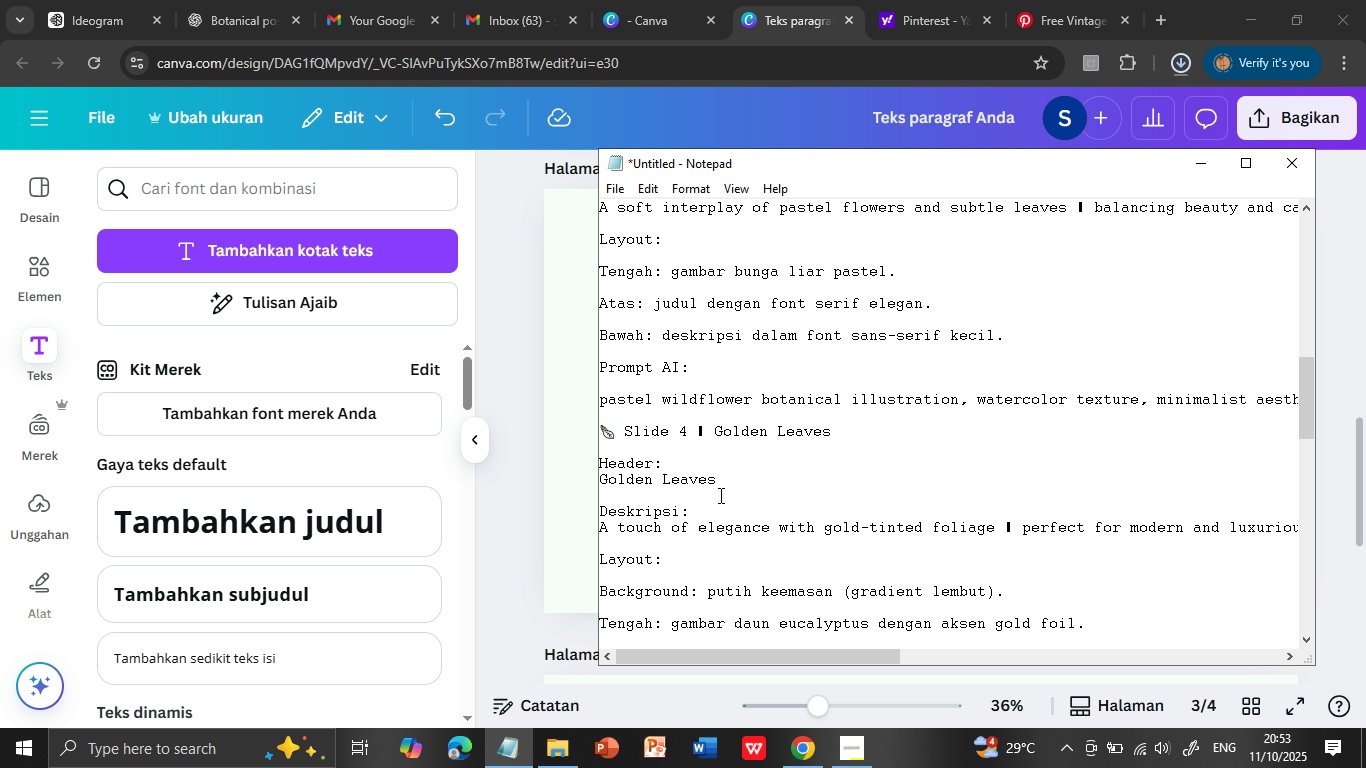 
scroll: coordinate [719, 495], scroll_direction: down, amount: 2.0
 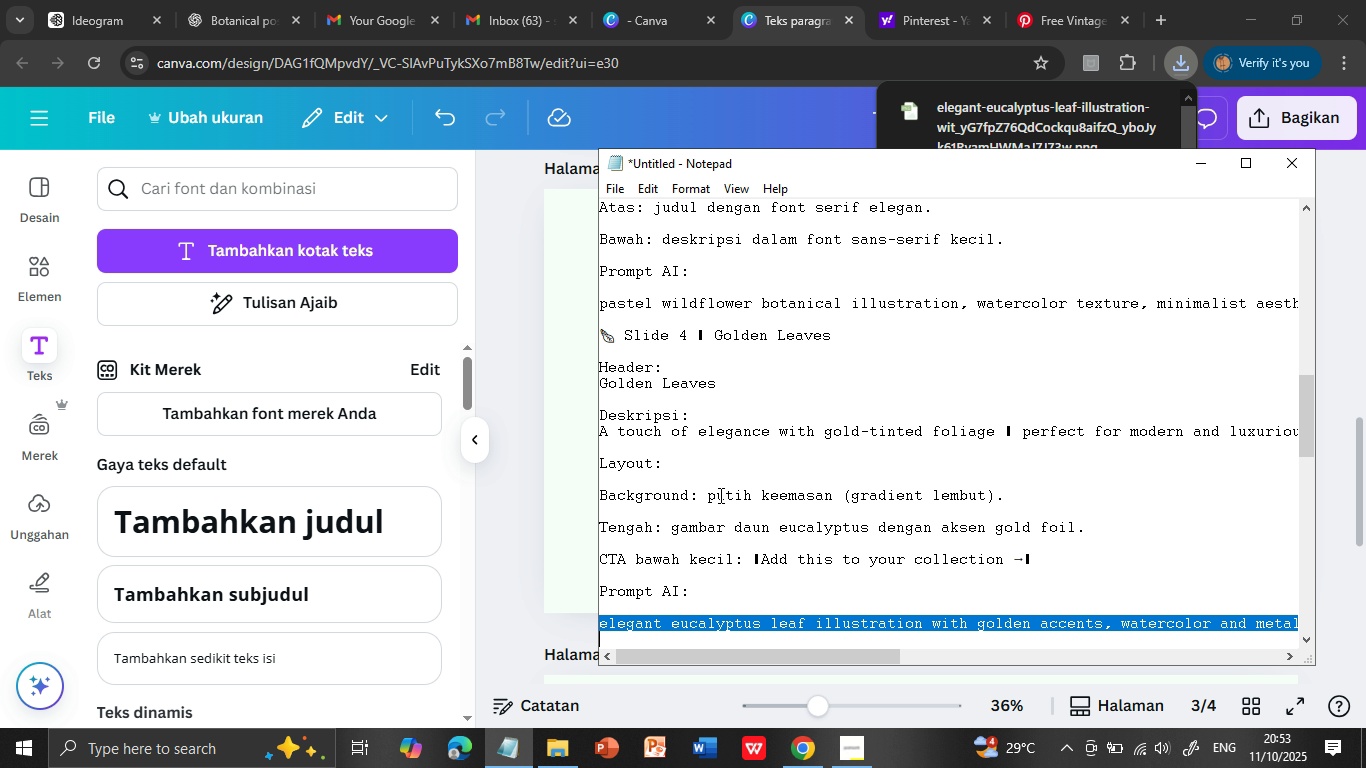 
scroll: coordinate [719, 495], scroll_direction: up, amount: 1.0
 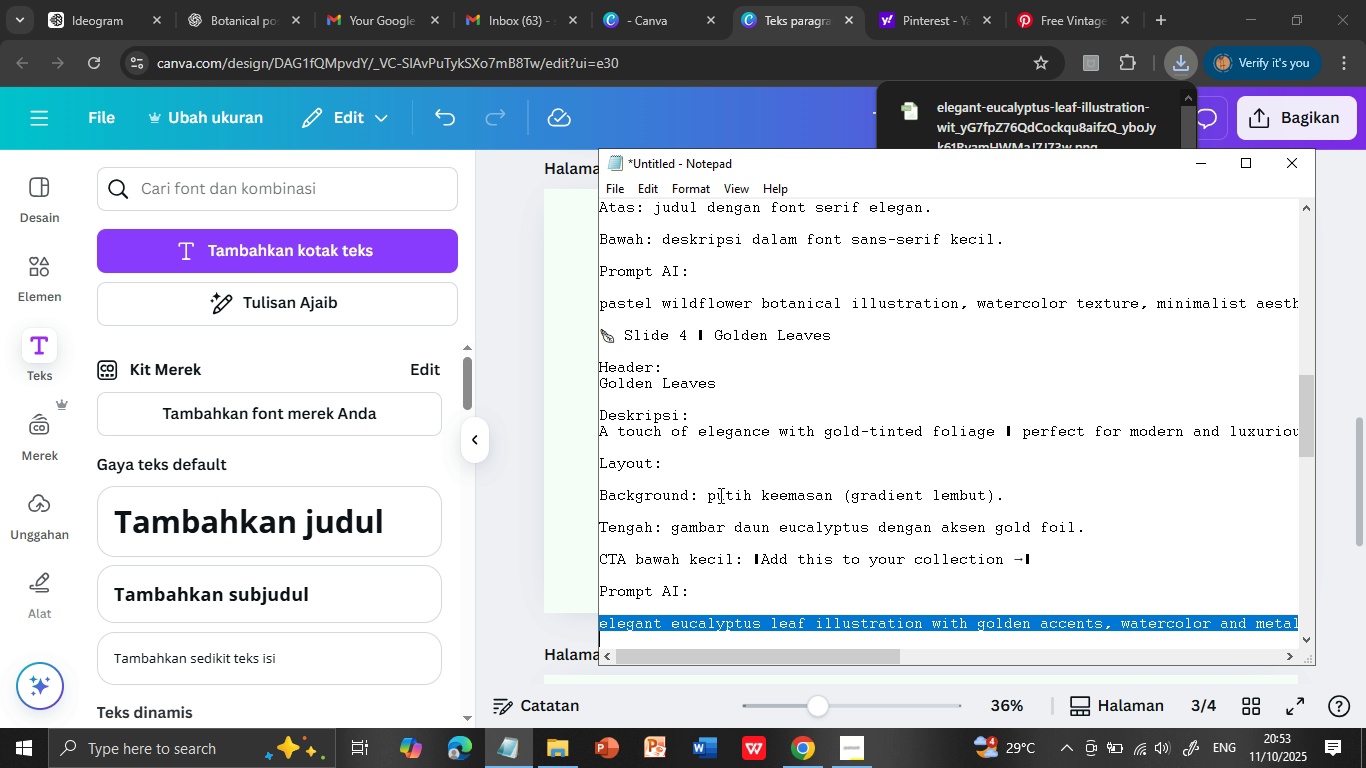 
scroll: coordinate [719, 495], scroll_direction: down, amount: 1.0
 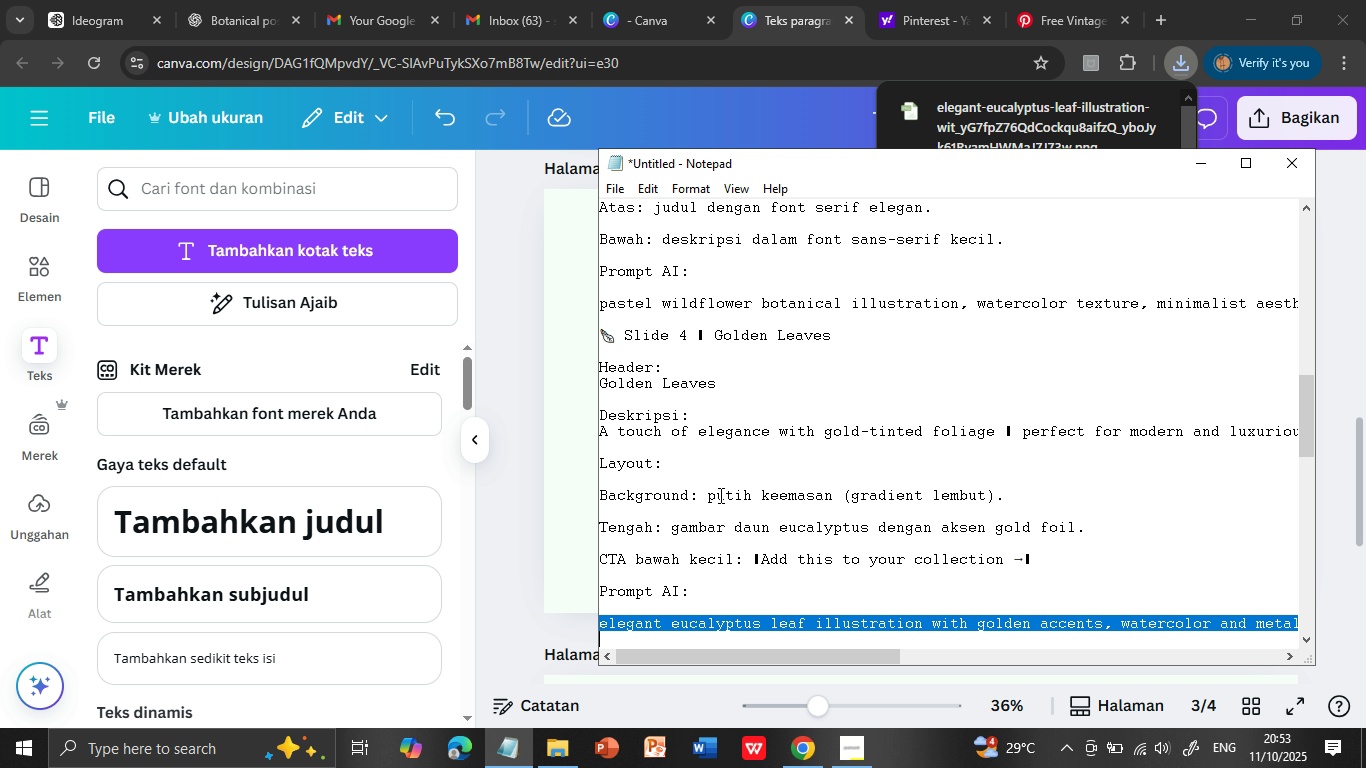 
scroll: coordinate [662, 352], scroll_direction: up, amount: 2.0
 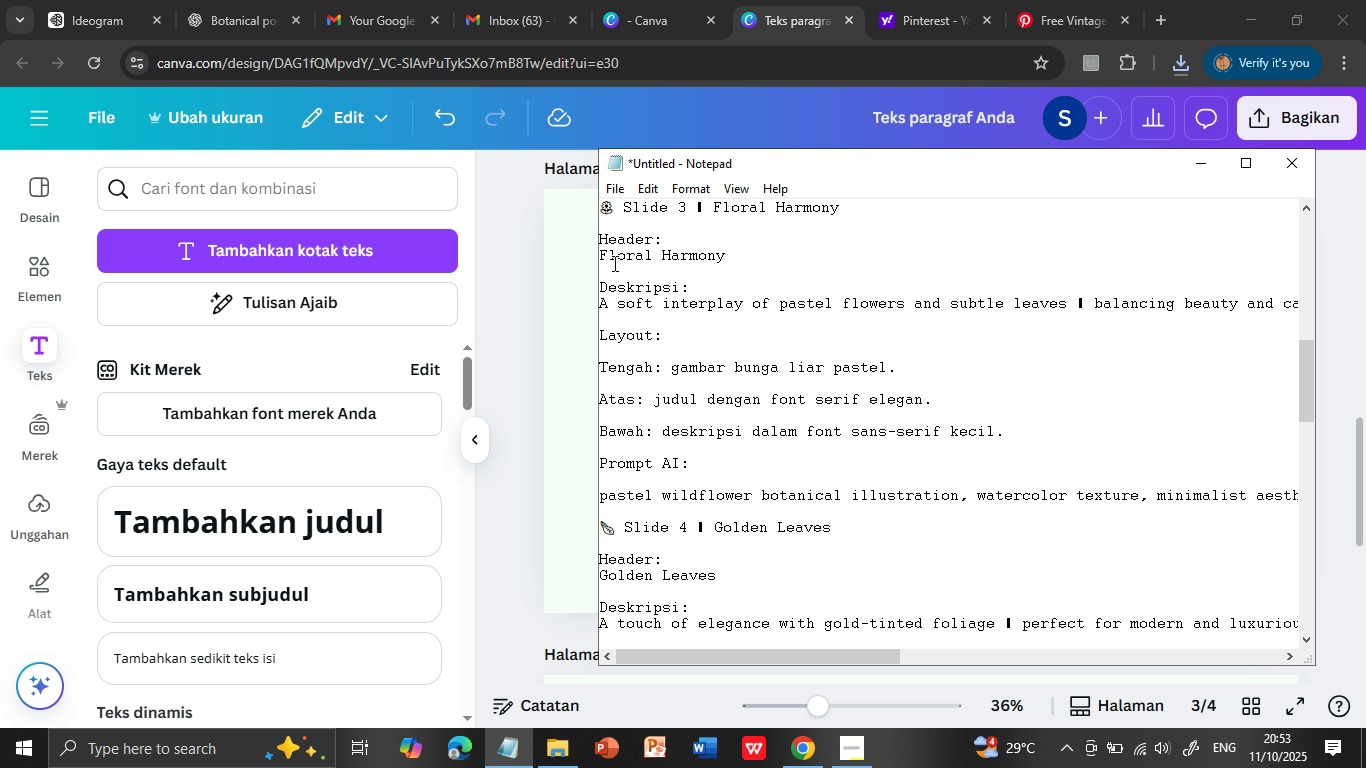 
left_click([596, 253])
 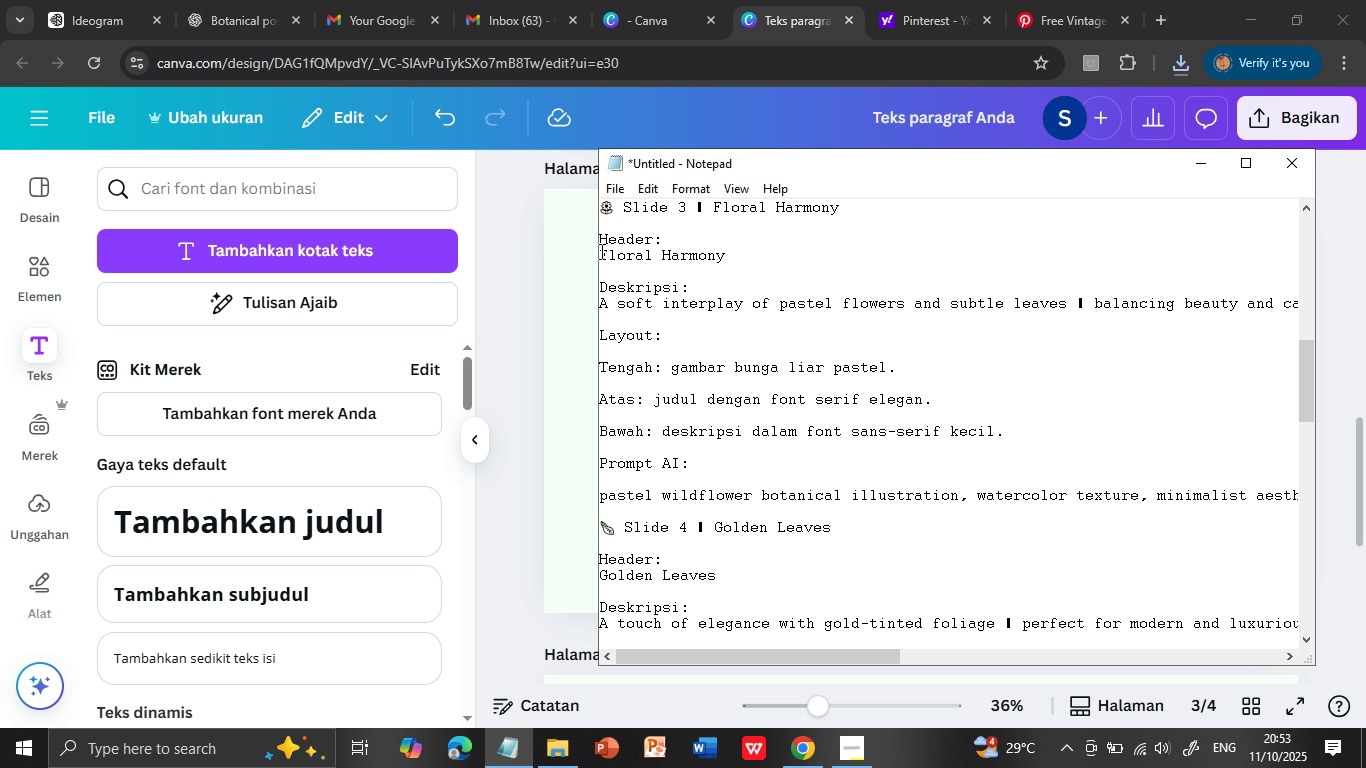 
left_click_drag(start_coordinate=[600, 251], to_coordinate=[728, 259])
 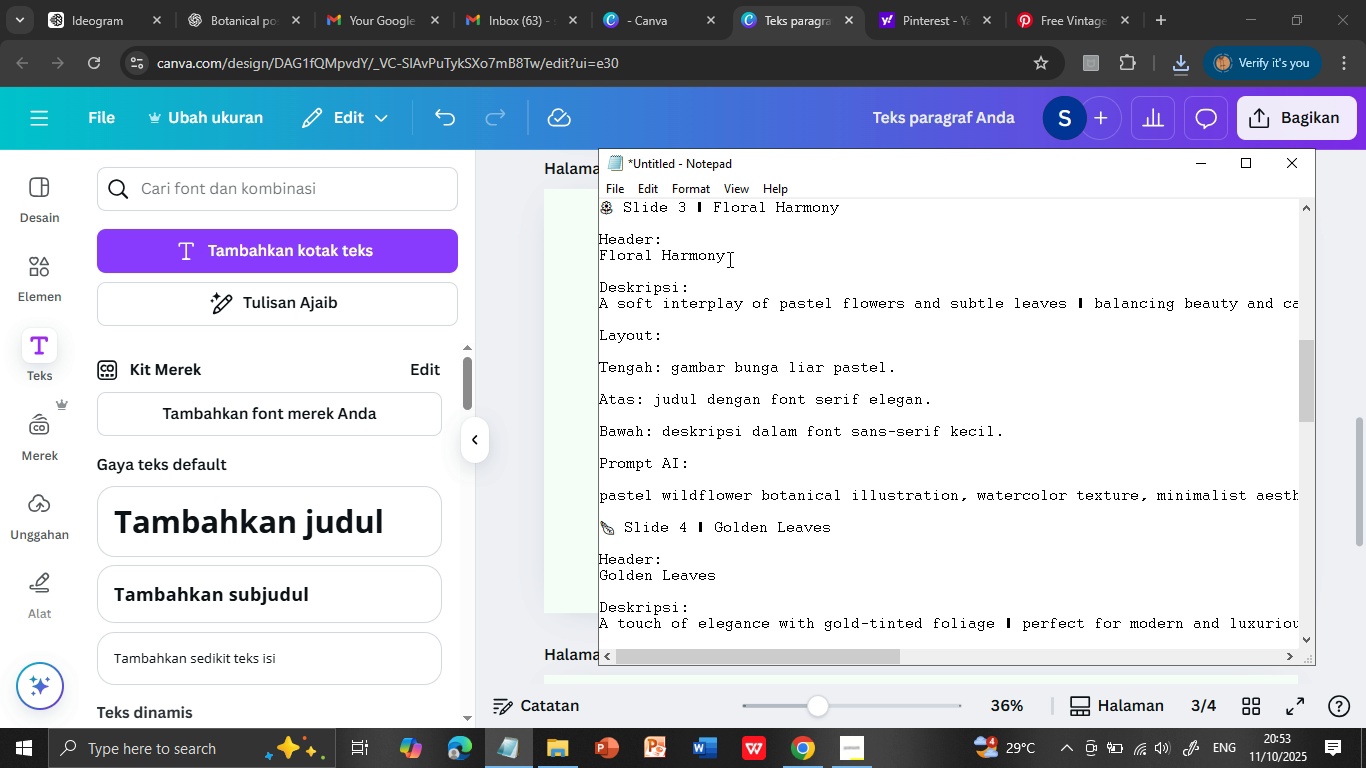 
left_click([728, 259])
 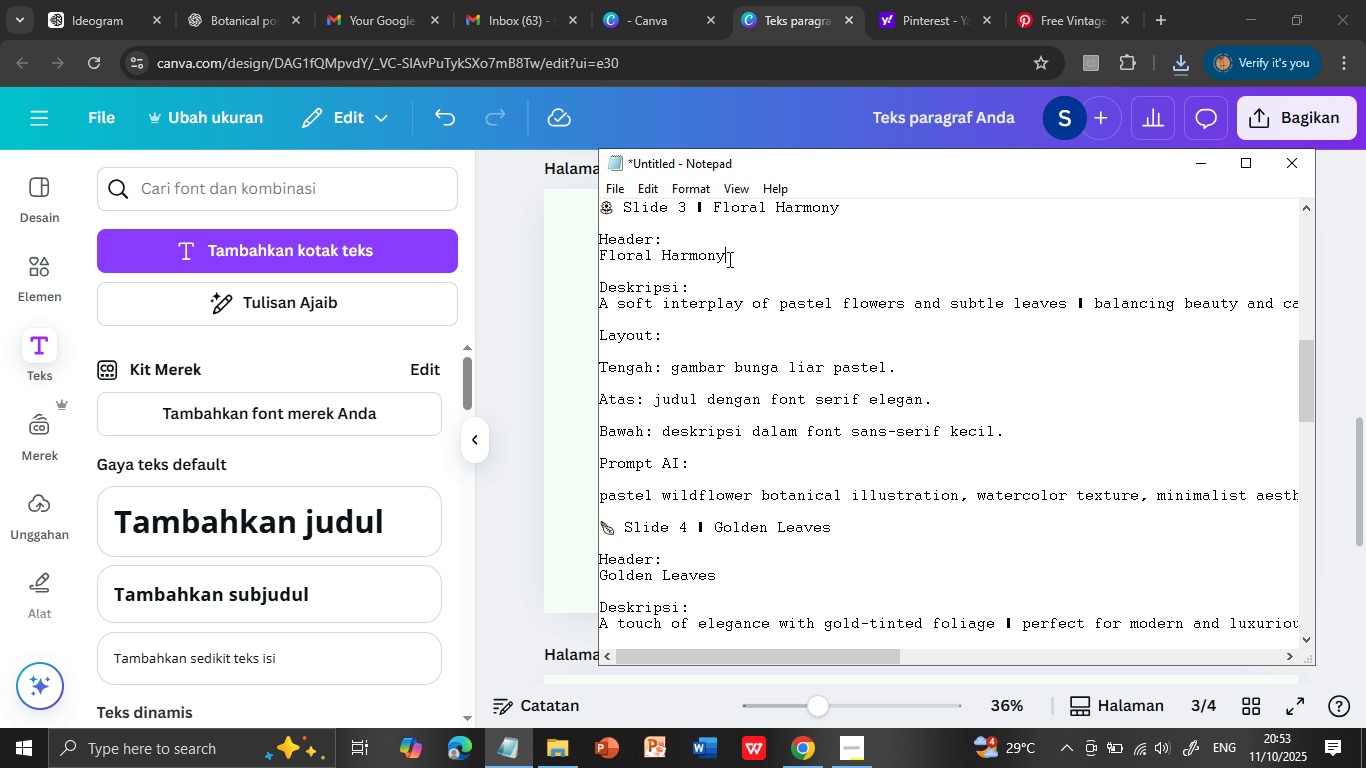 
key(Control+C)
 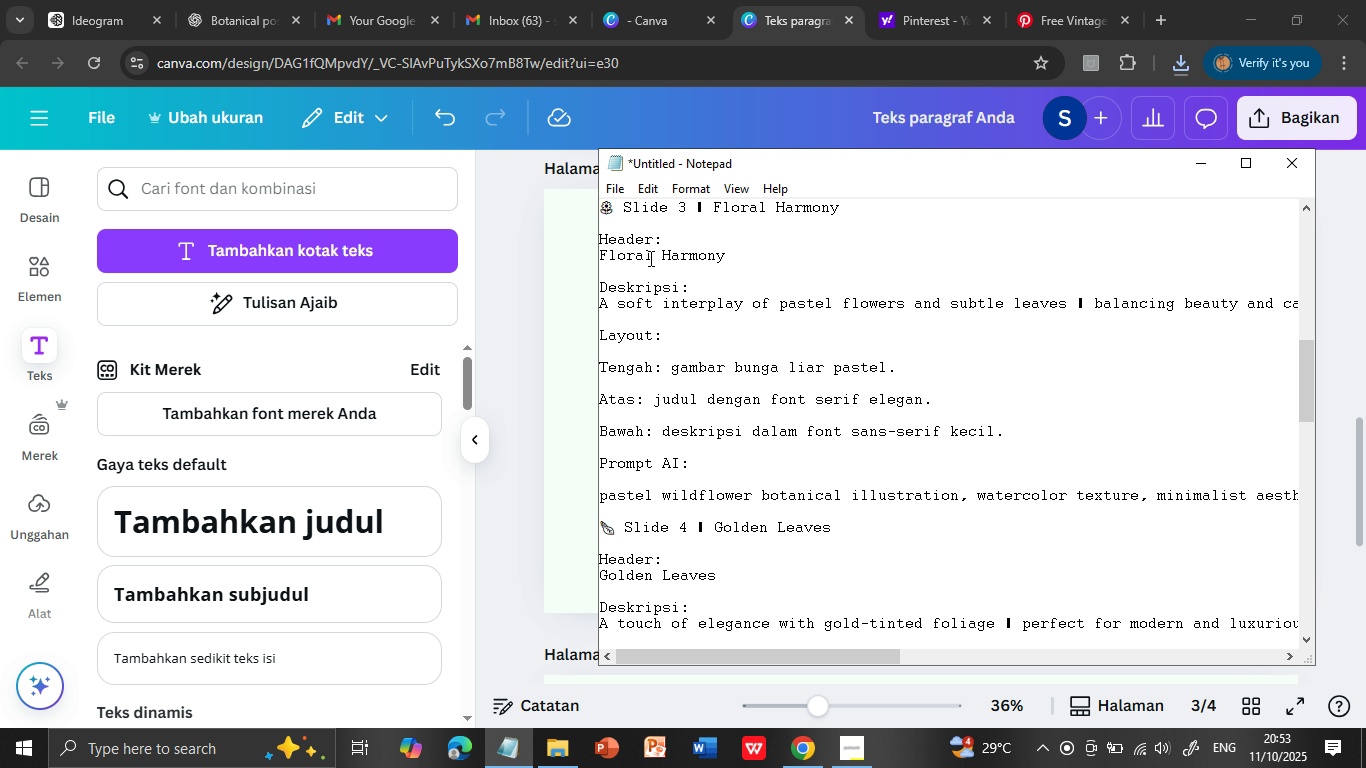 
left_click_drag(start_coordinate=[749, 255], to_coordinate=[597, 259])
 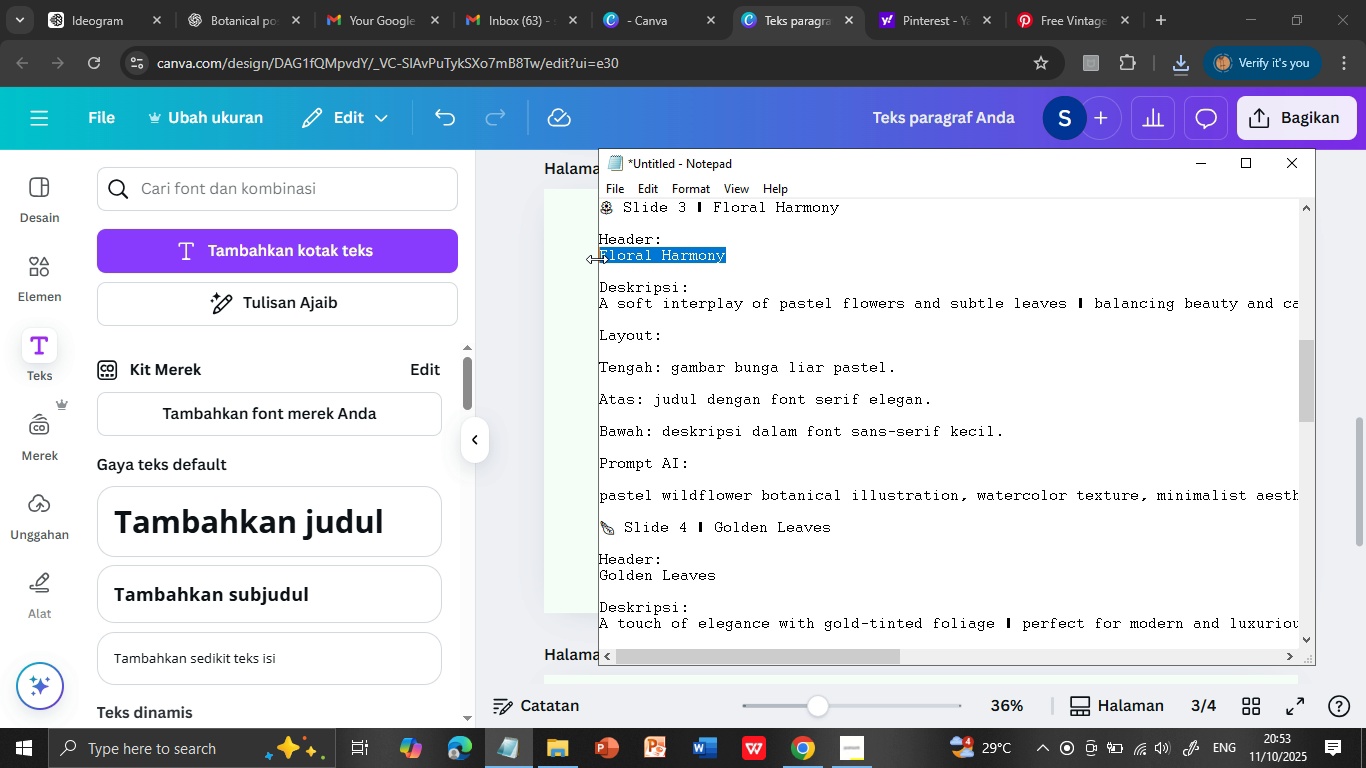 
key(Control+C)
 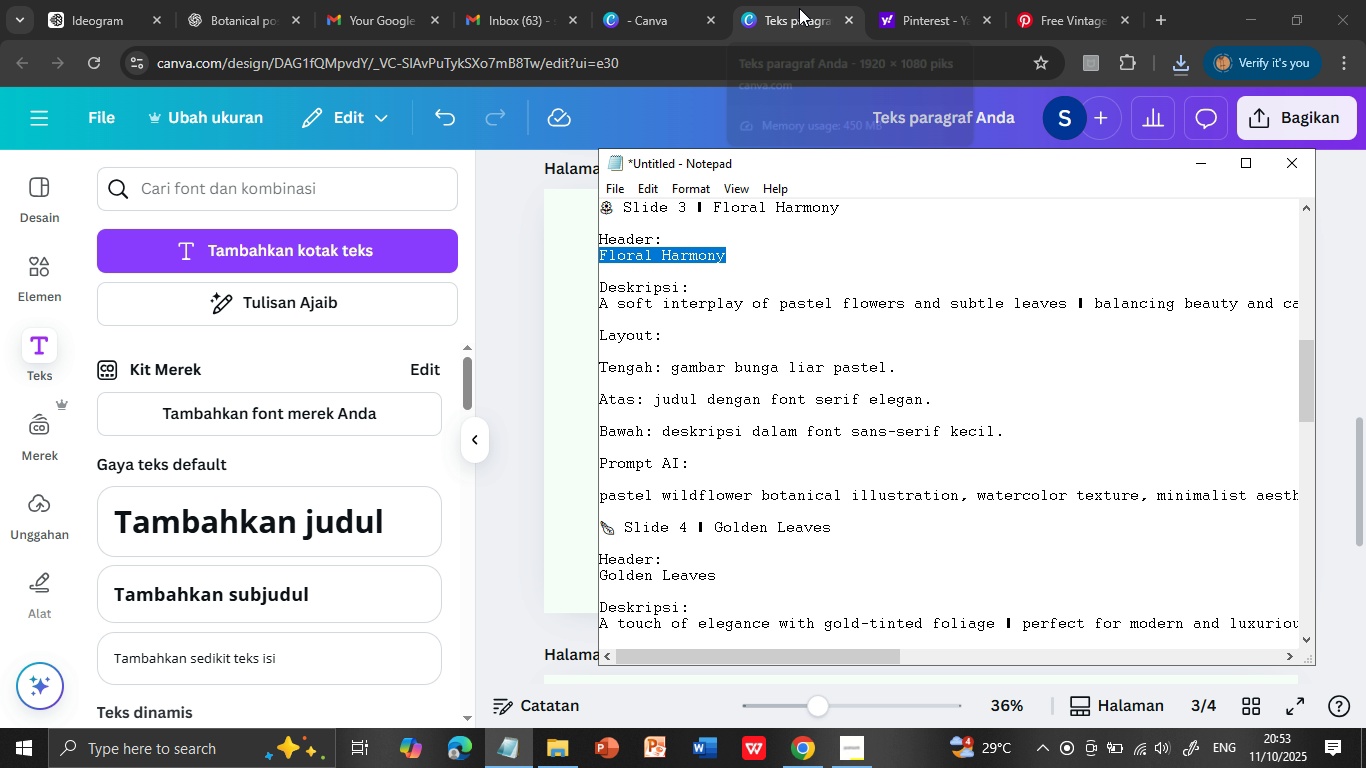 
left_click([799, 8])
 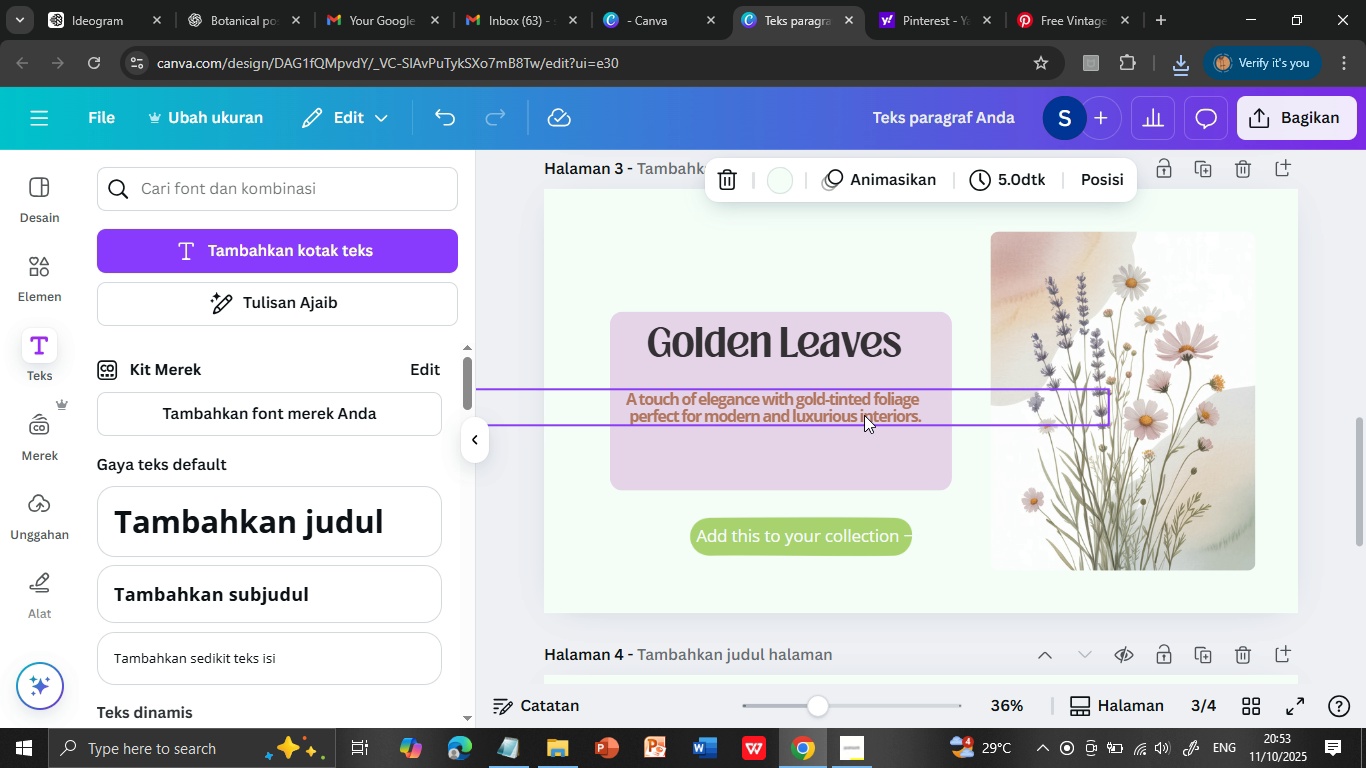 
scroll: coordinate [865, 416], scroll_direction: up, amount: 4.0
 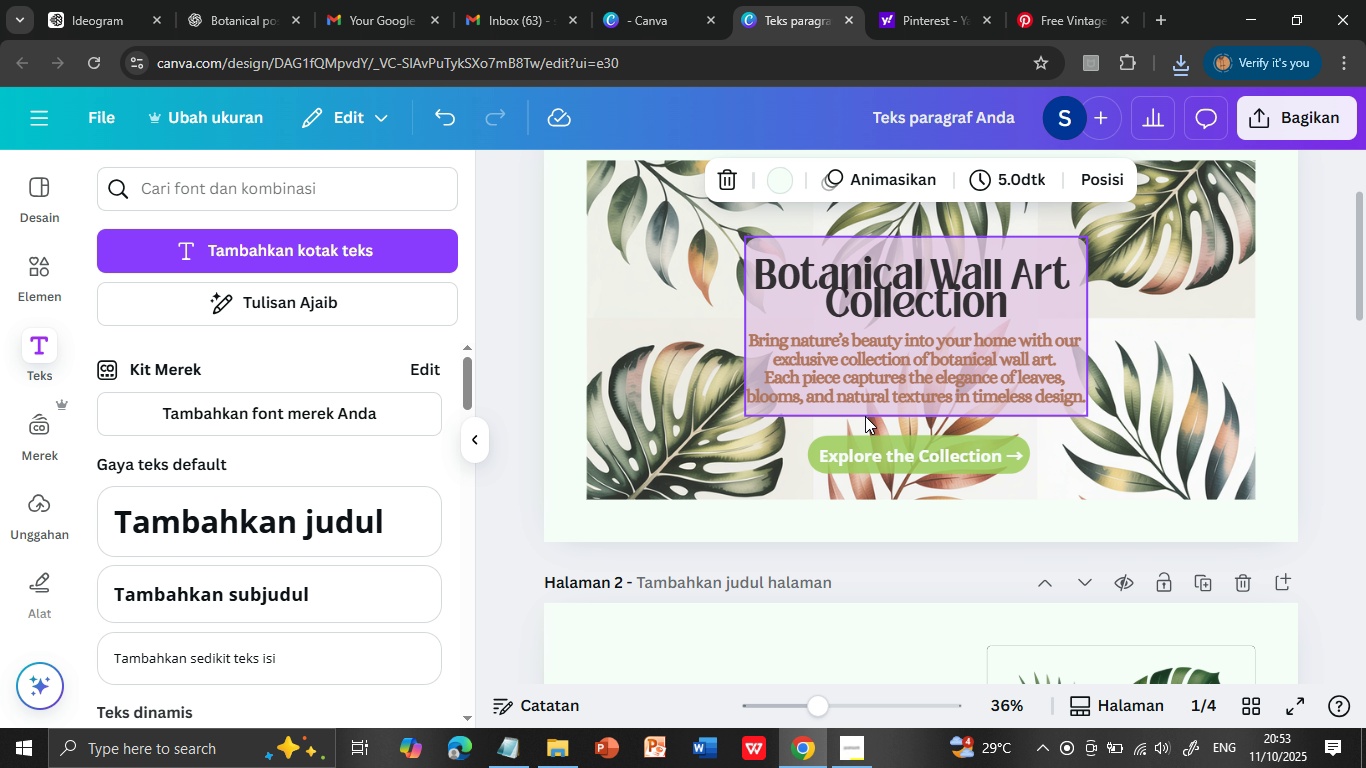 
scroll: coordinate [865, 416], scroll_direction: down, amount: 13.0
 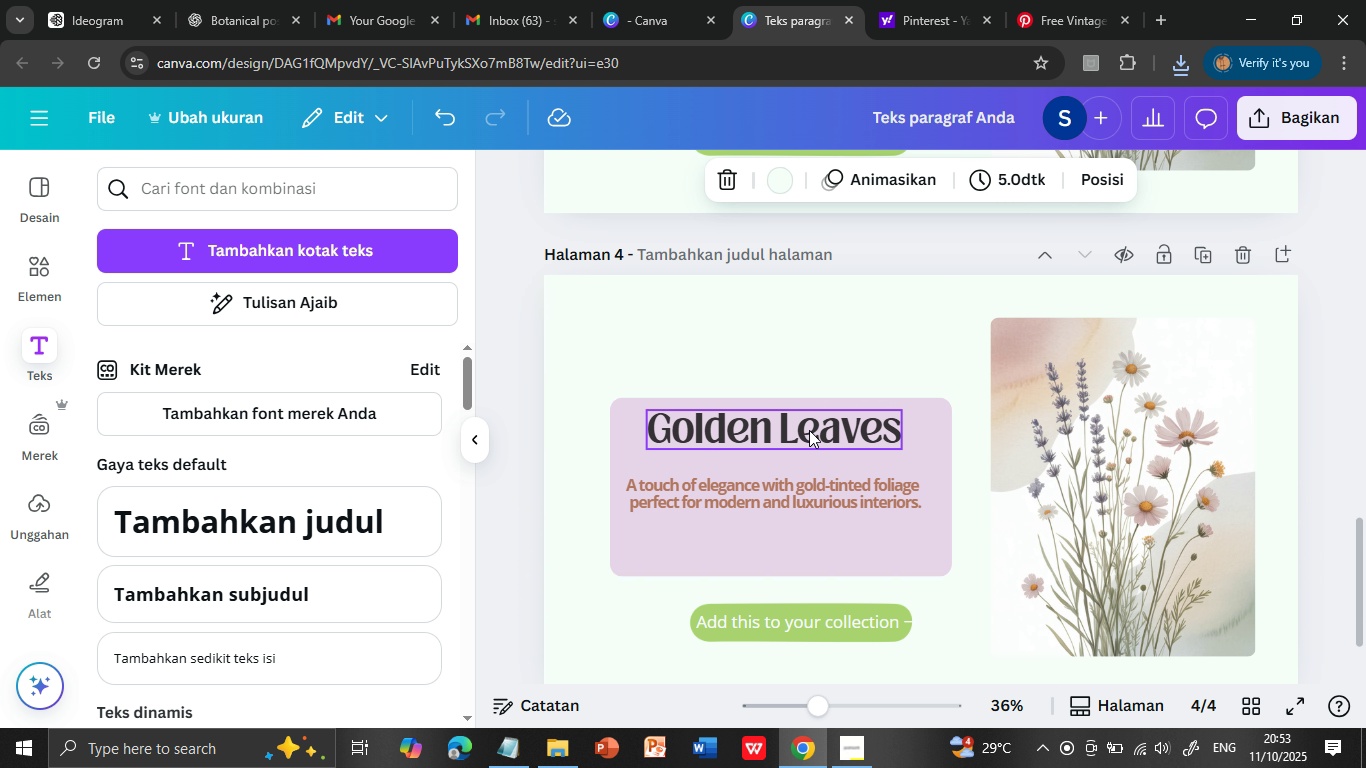 
left_click([809, 440])
 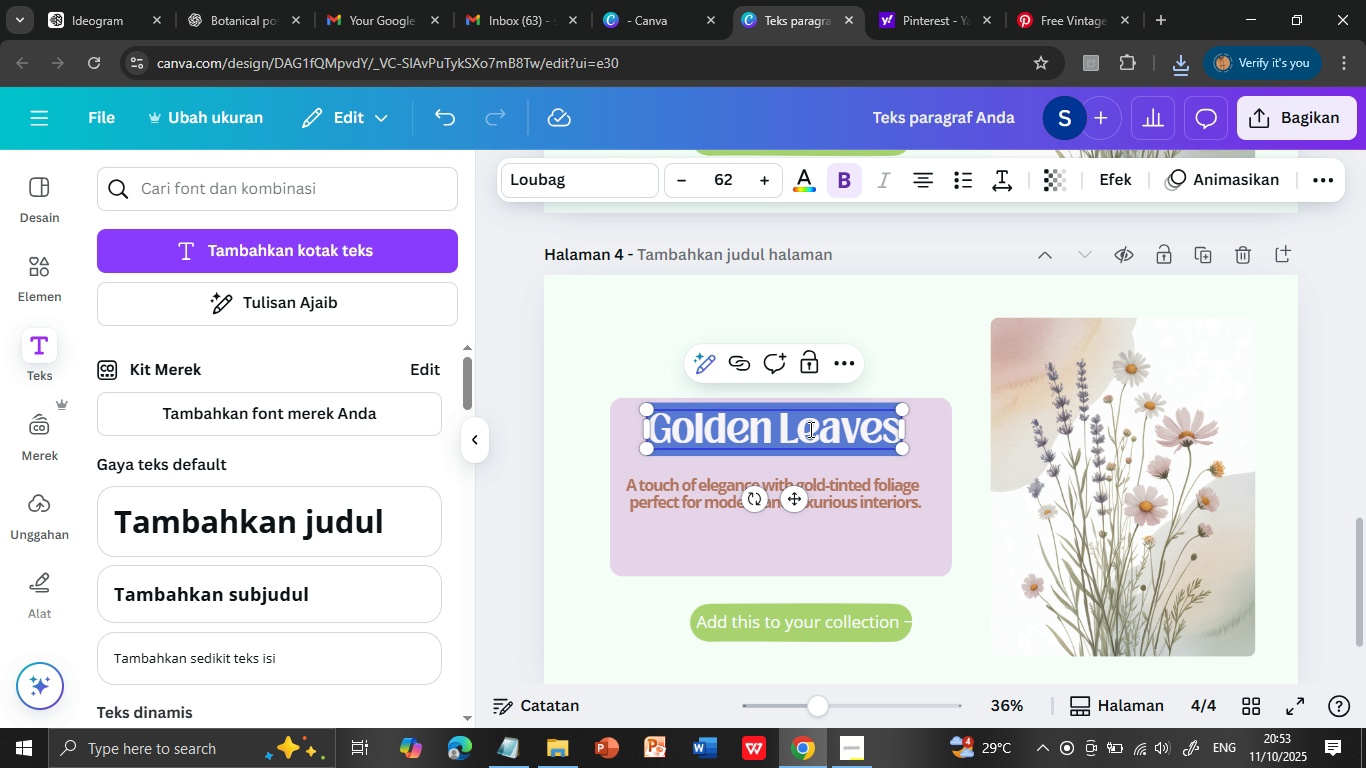 
double_click([809, 429])
 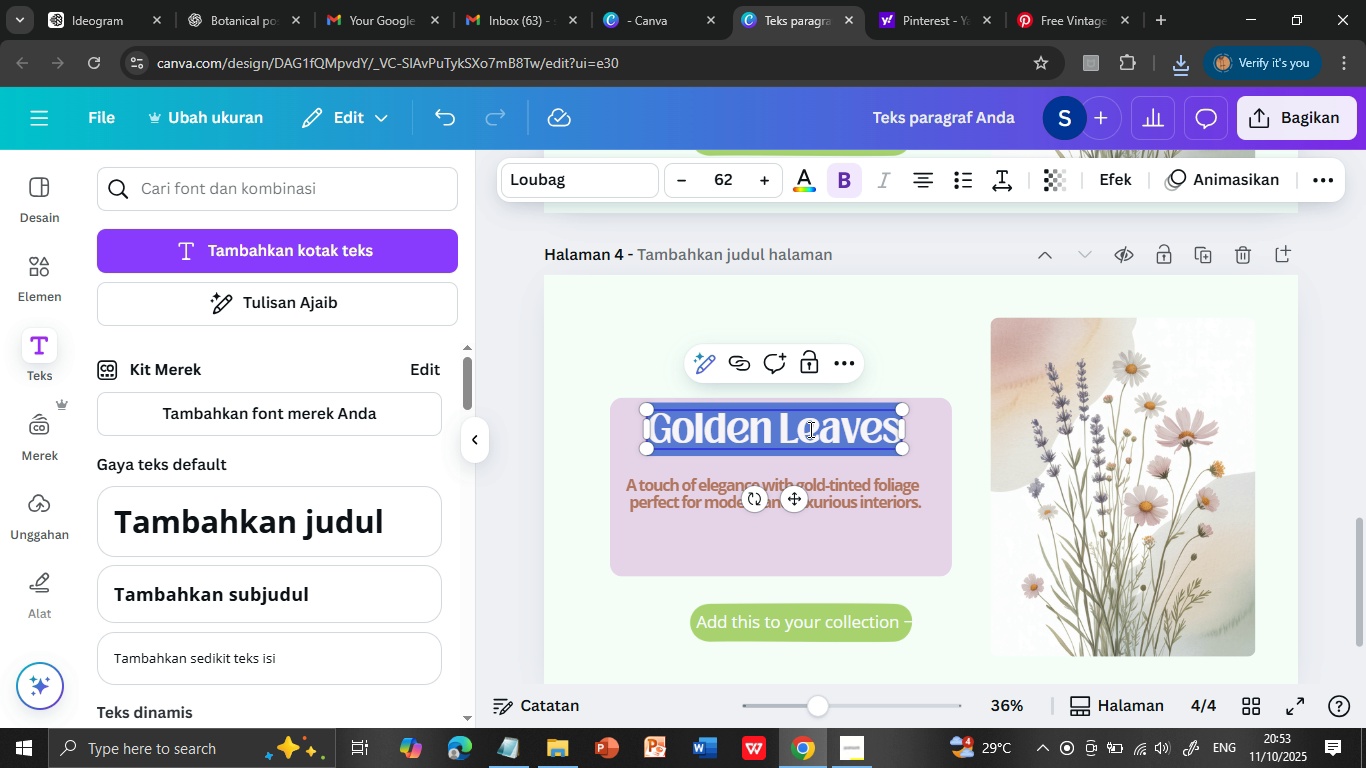 
triple_click([809, 429])
 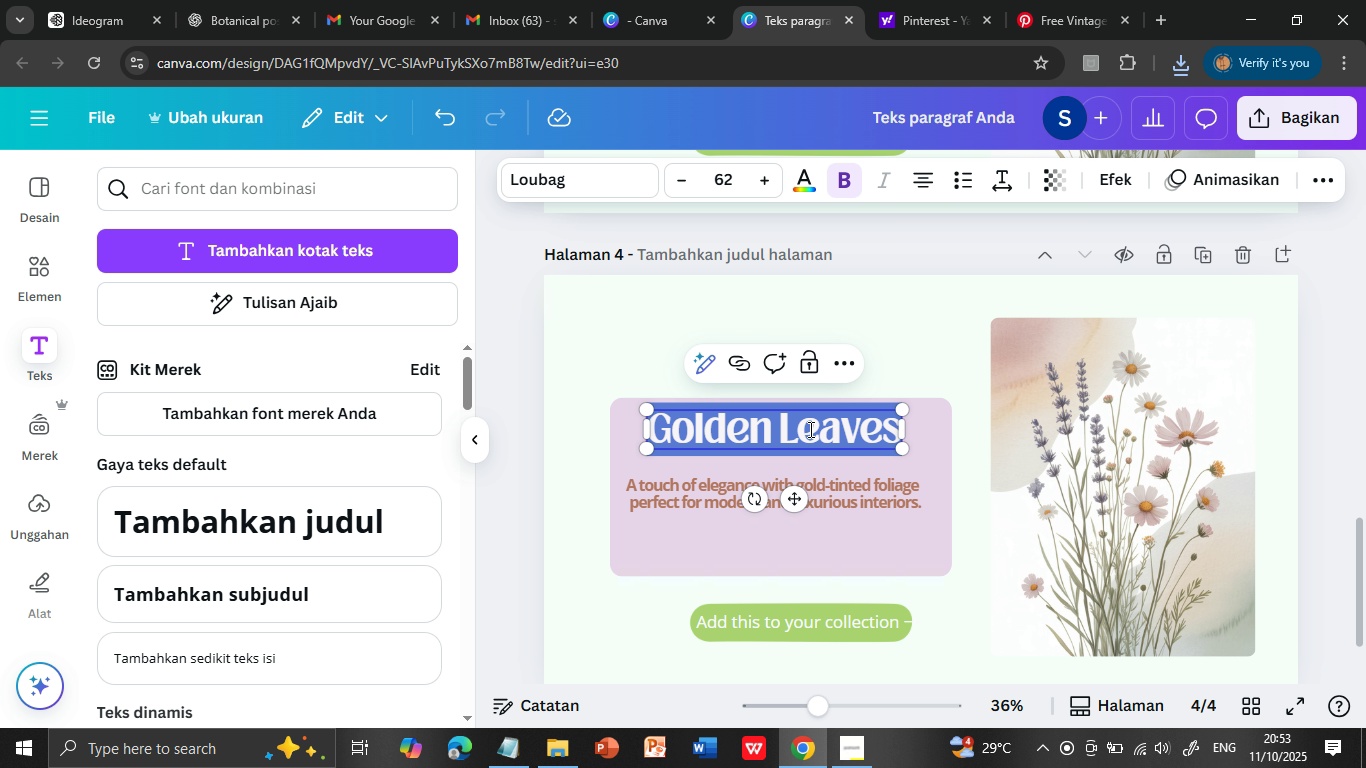 
key(Control+V)
 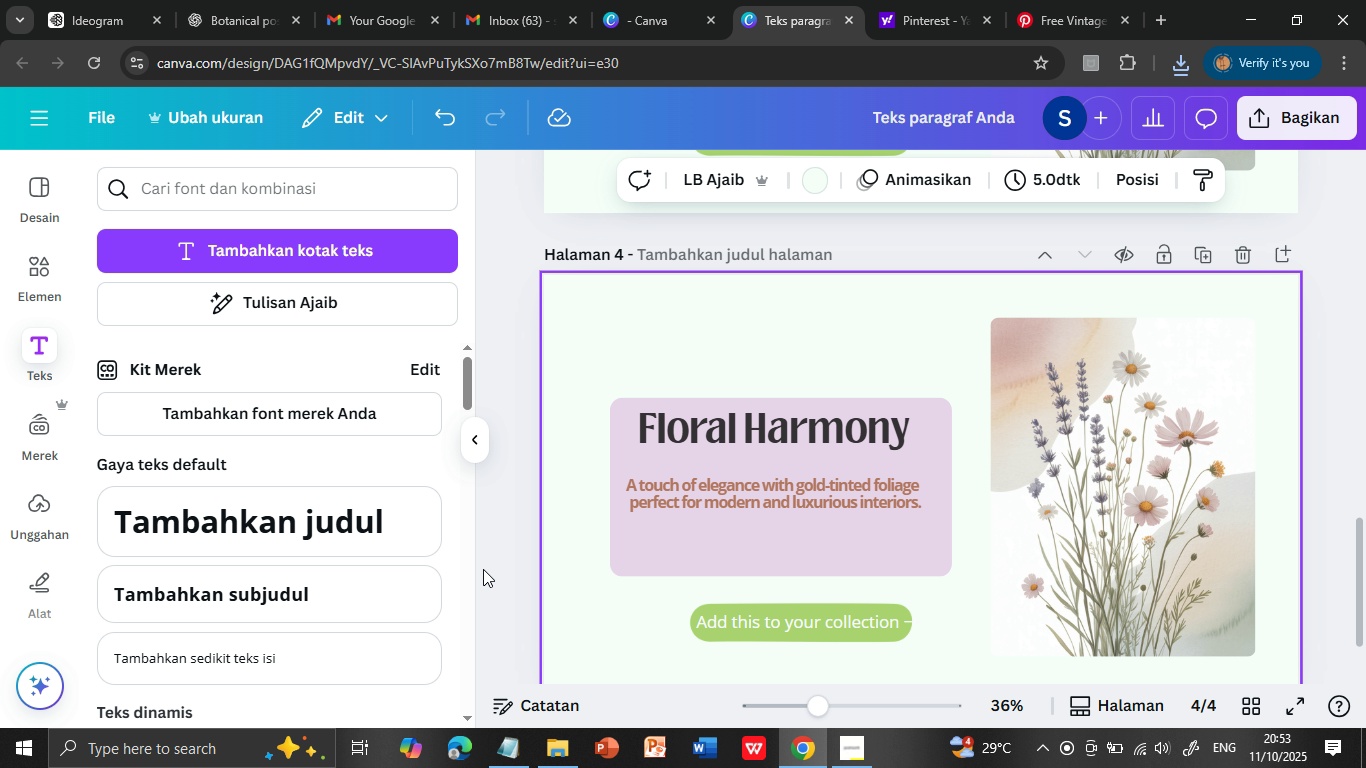 
left_click([842, 305])
 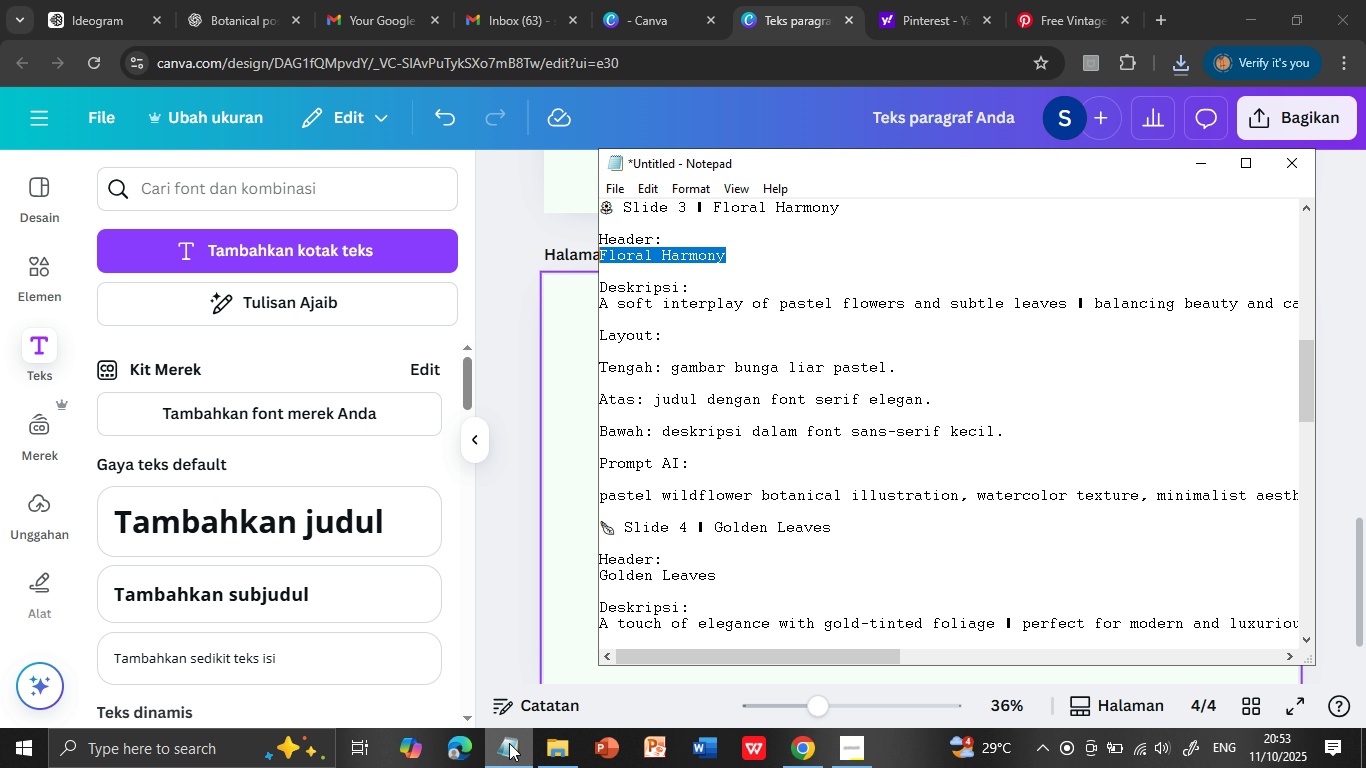 
left_click([509, 743])
 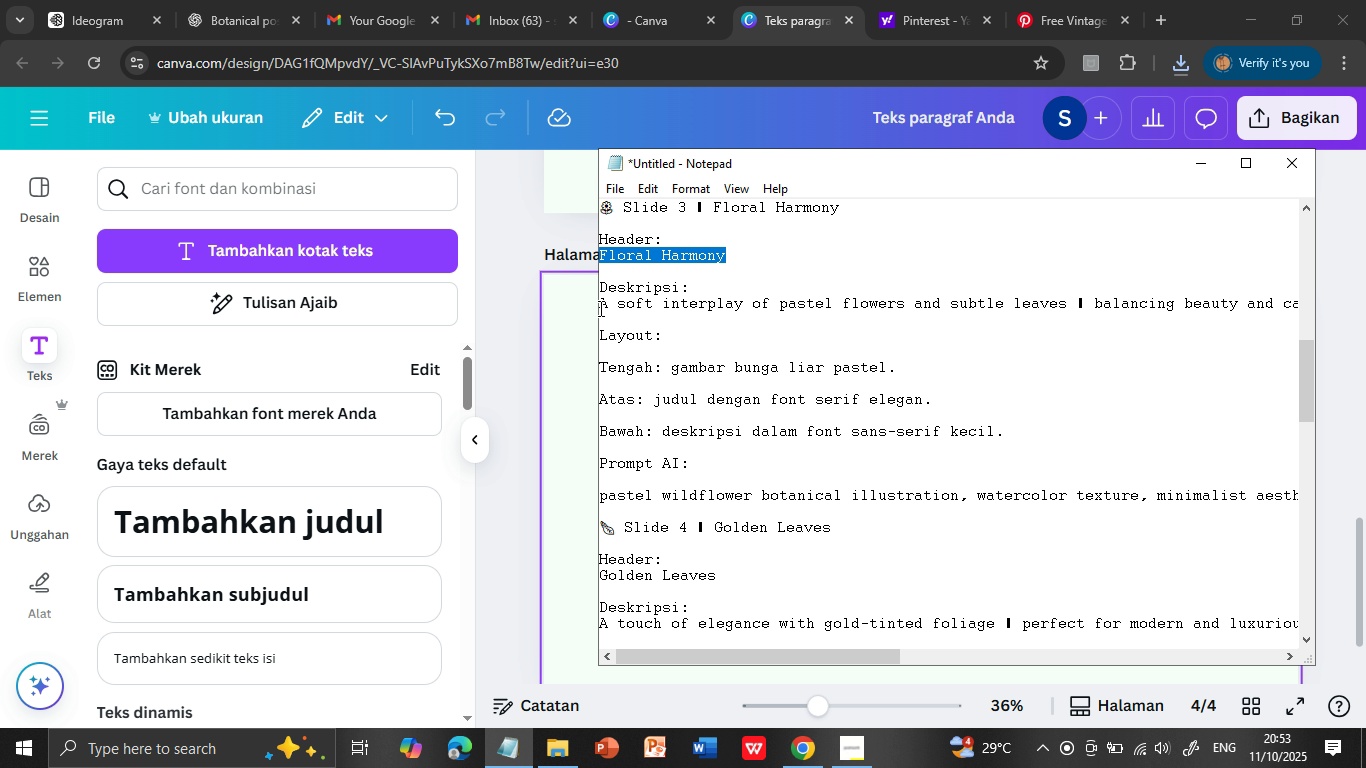 
double_click([599, 308])
 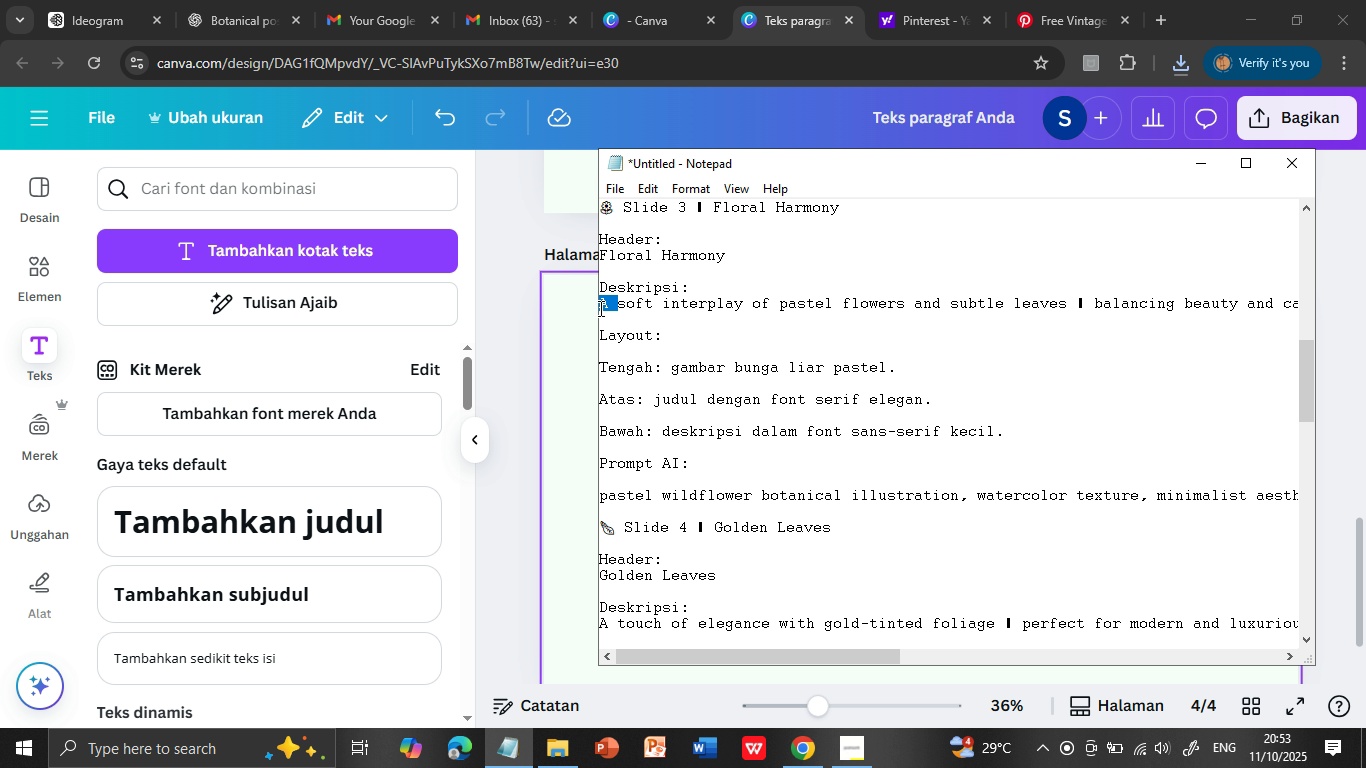 
key(Shift+ArrowDown)
 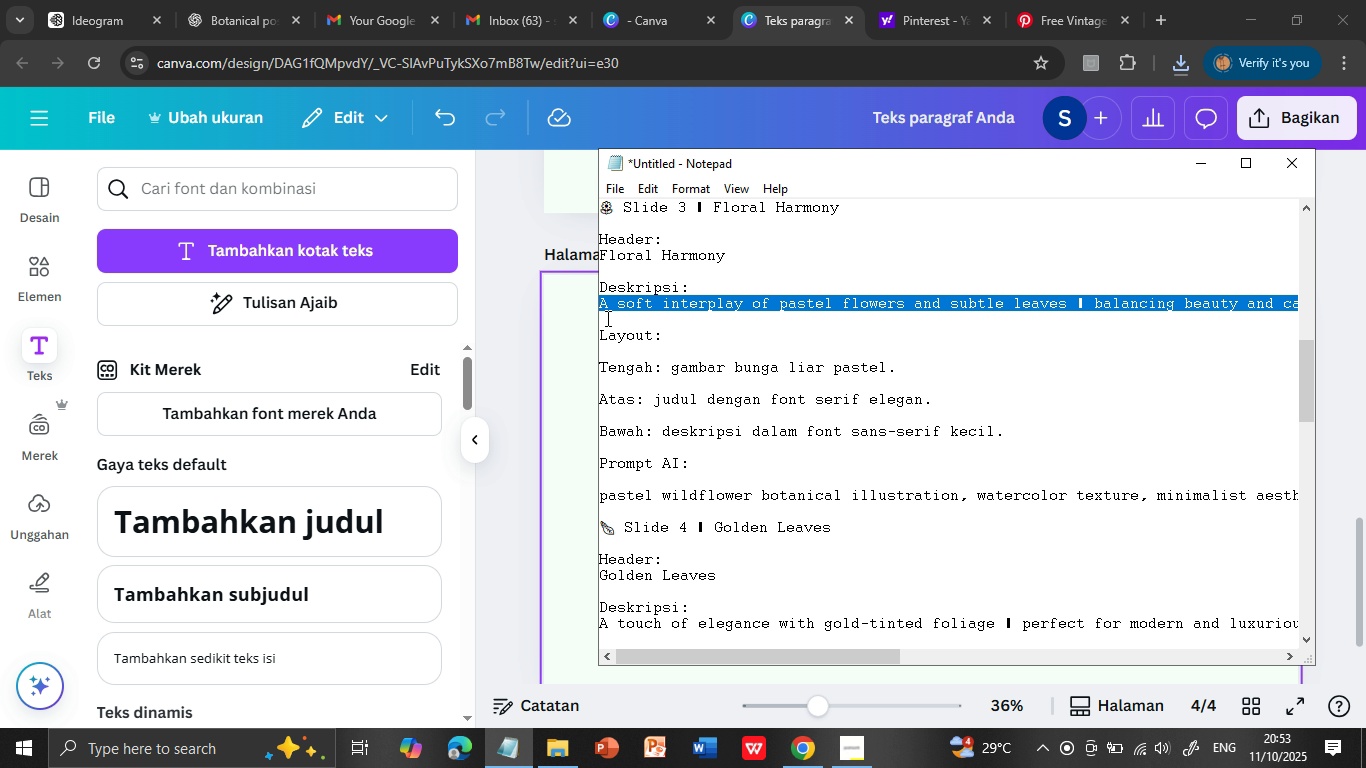 
key(Control+C)
 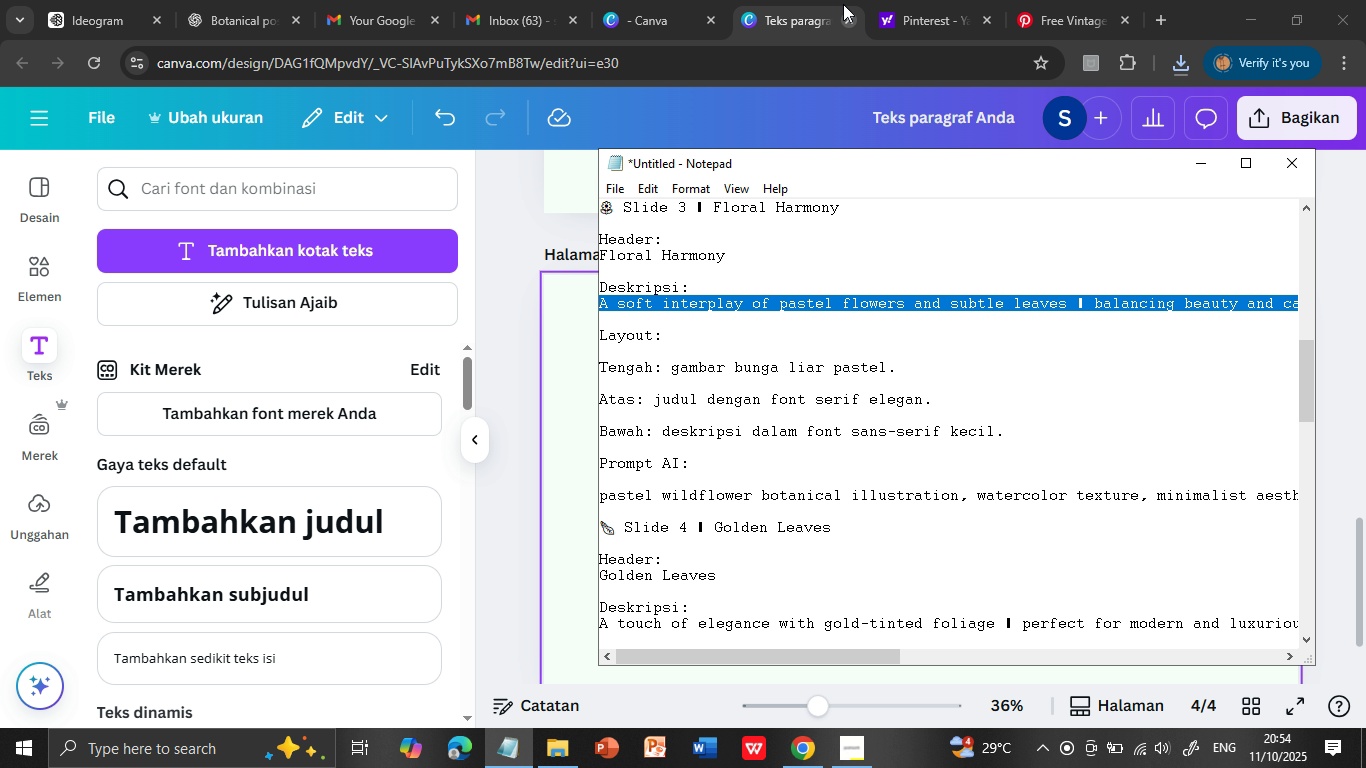 
left_click([785, 19])
 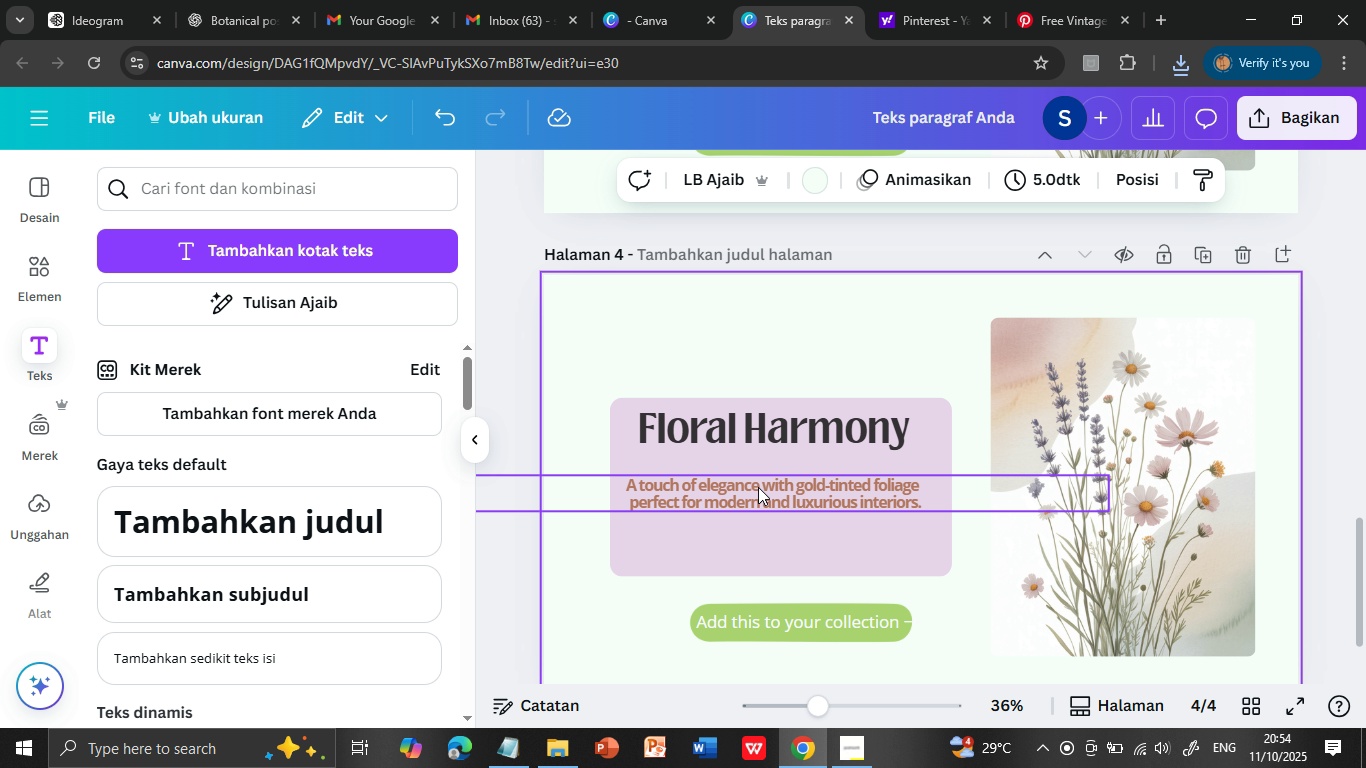 
double_click([758, 487])
 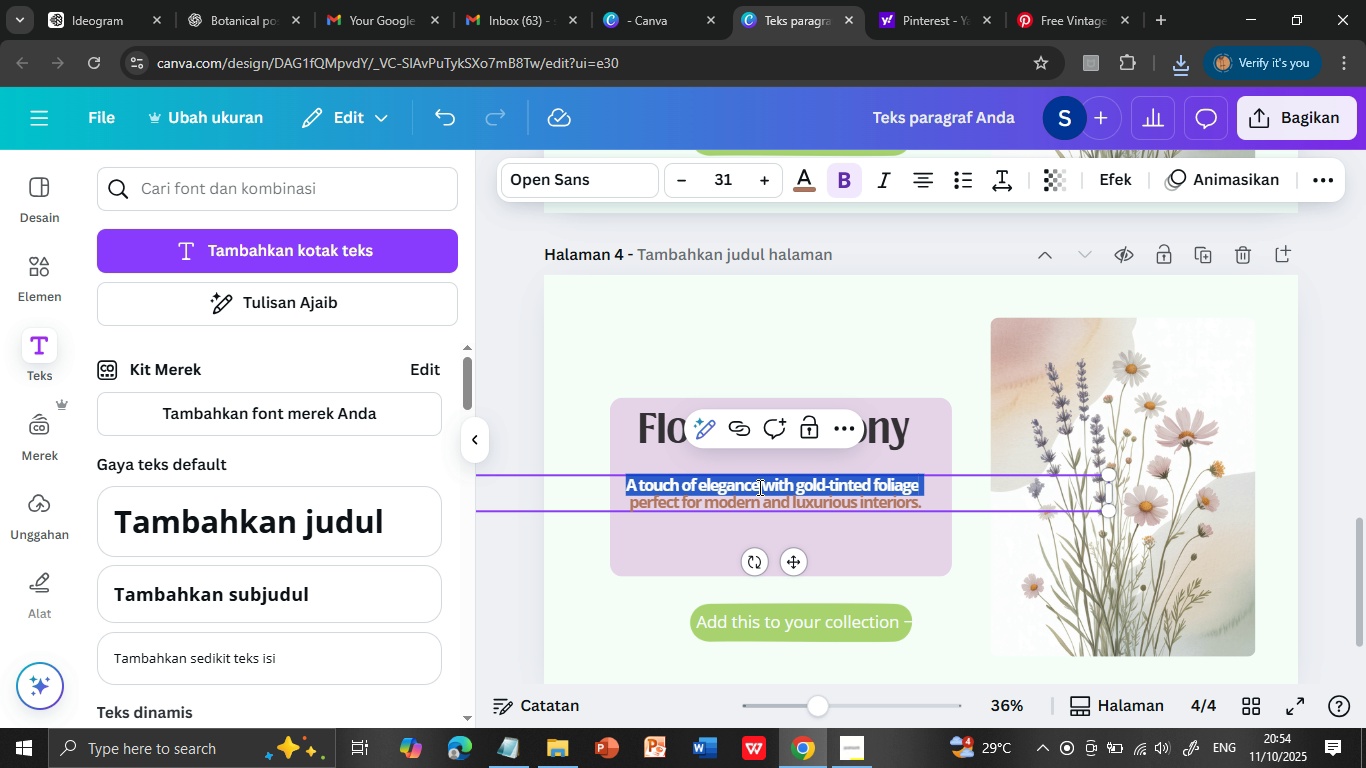 
triple_click([758, 487])
 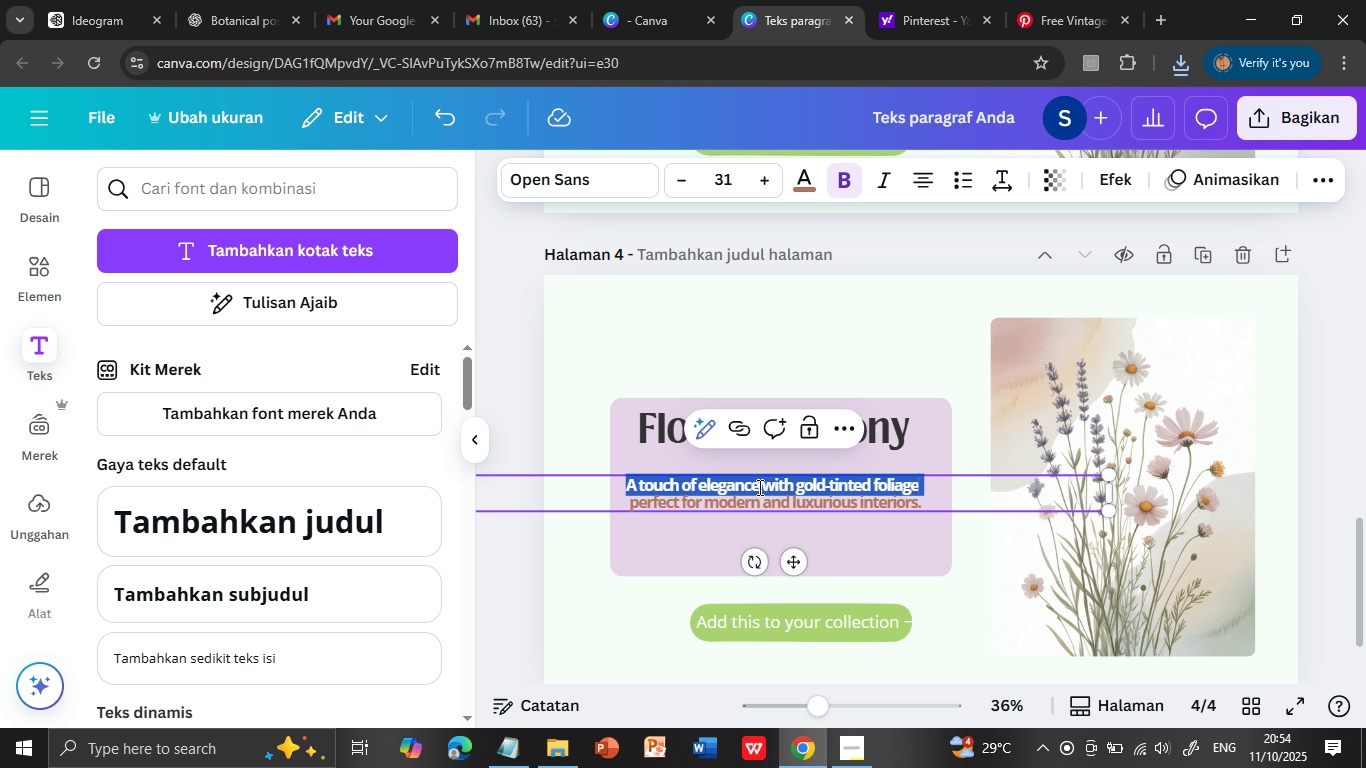 
key(Shift+ArrowDown)
 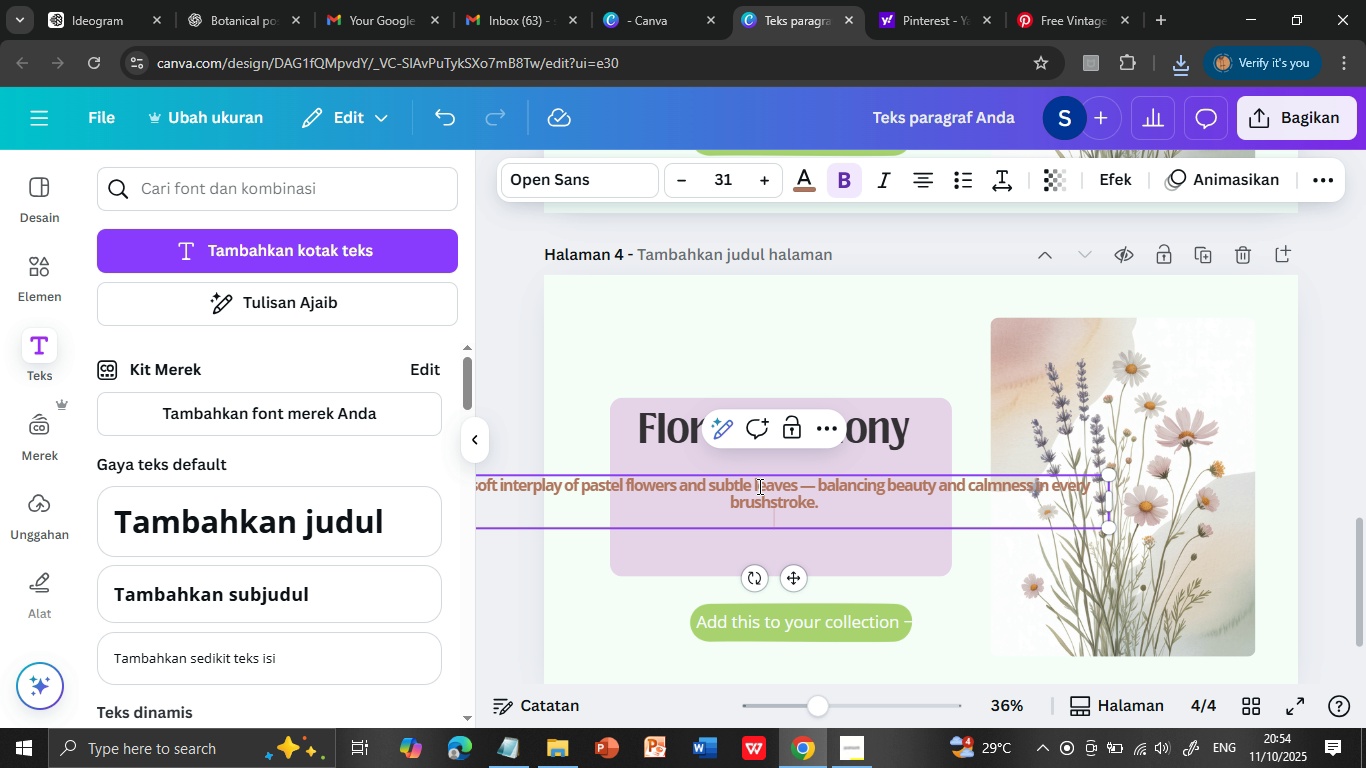 
hold_key(key=ControlLeft, duration=0.67)
 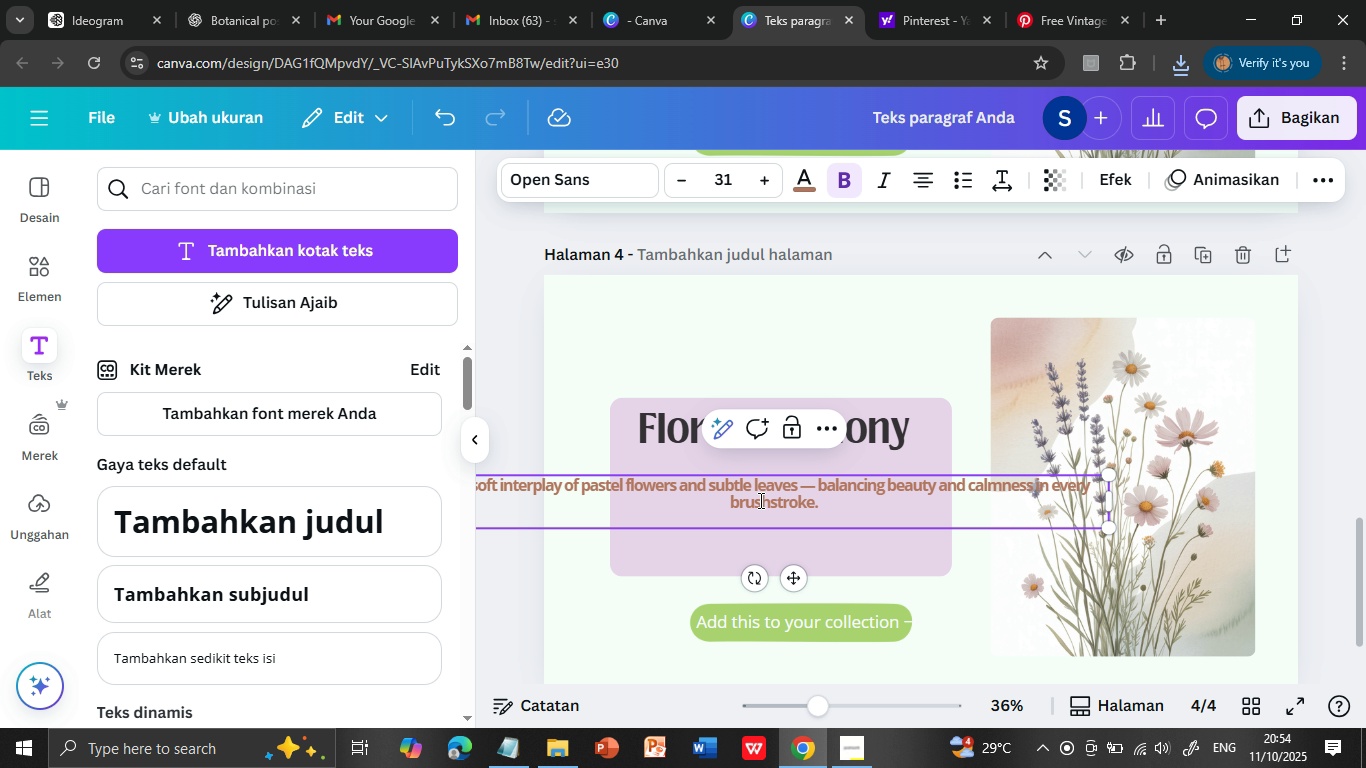 
wait(8.05)
 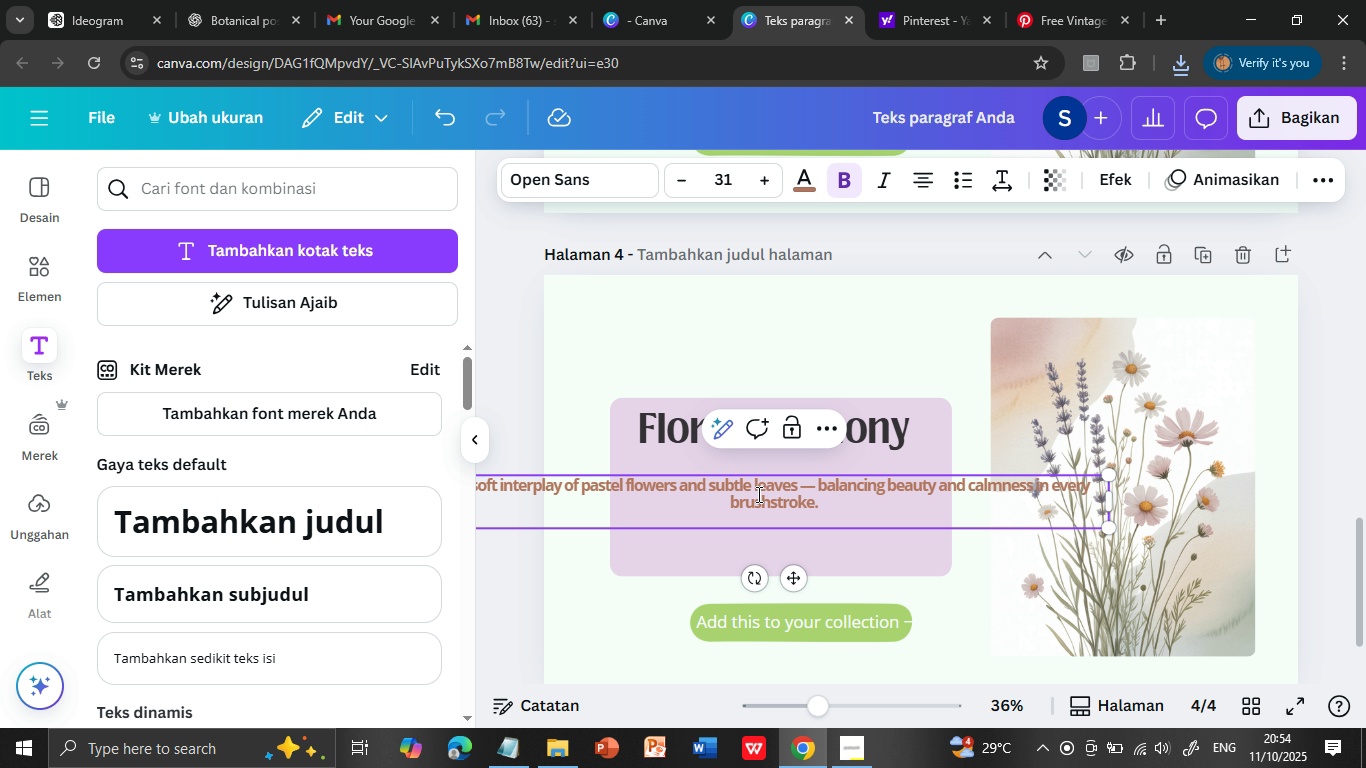 
left_click([815, 483])
 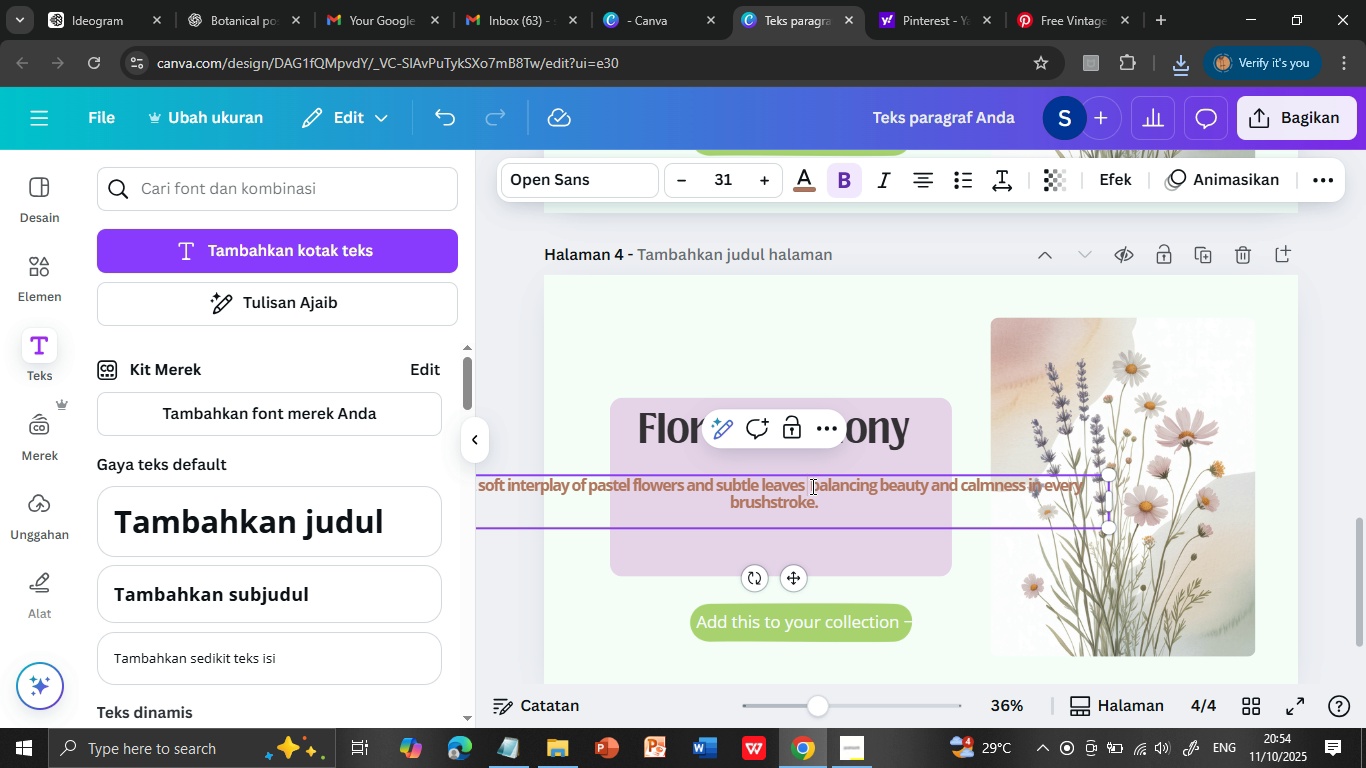 
key(Backspace)
 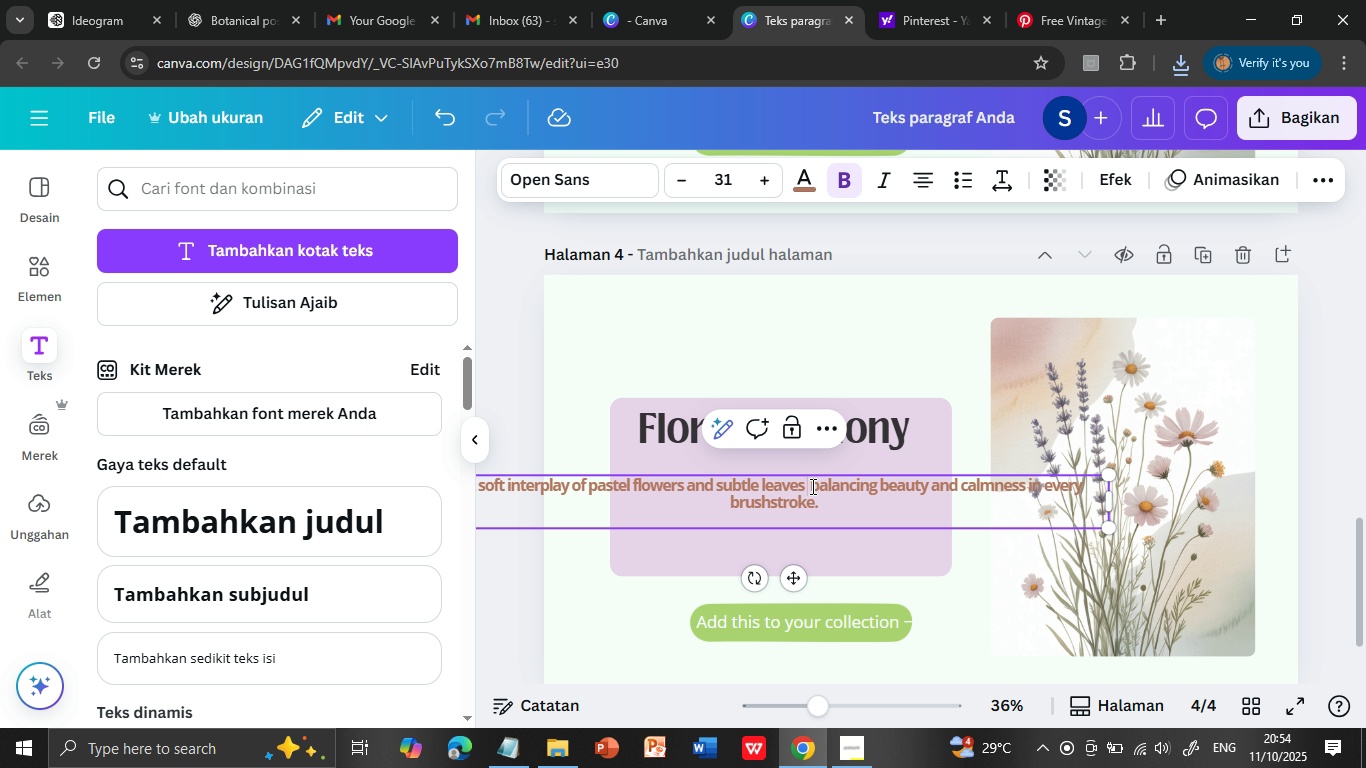 
key(Enter)
 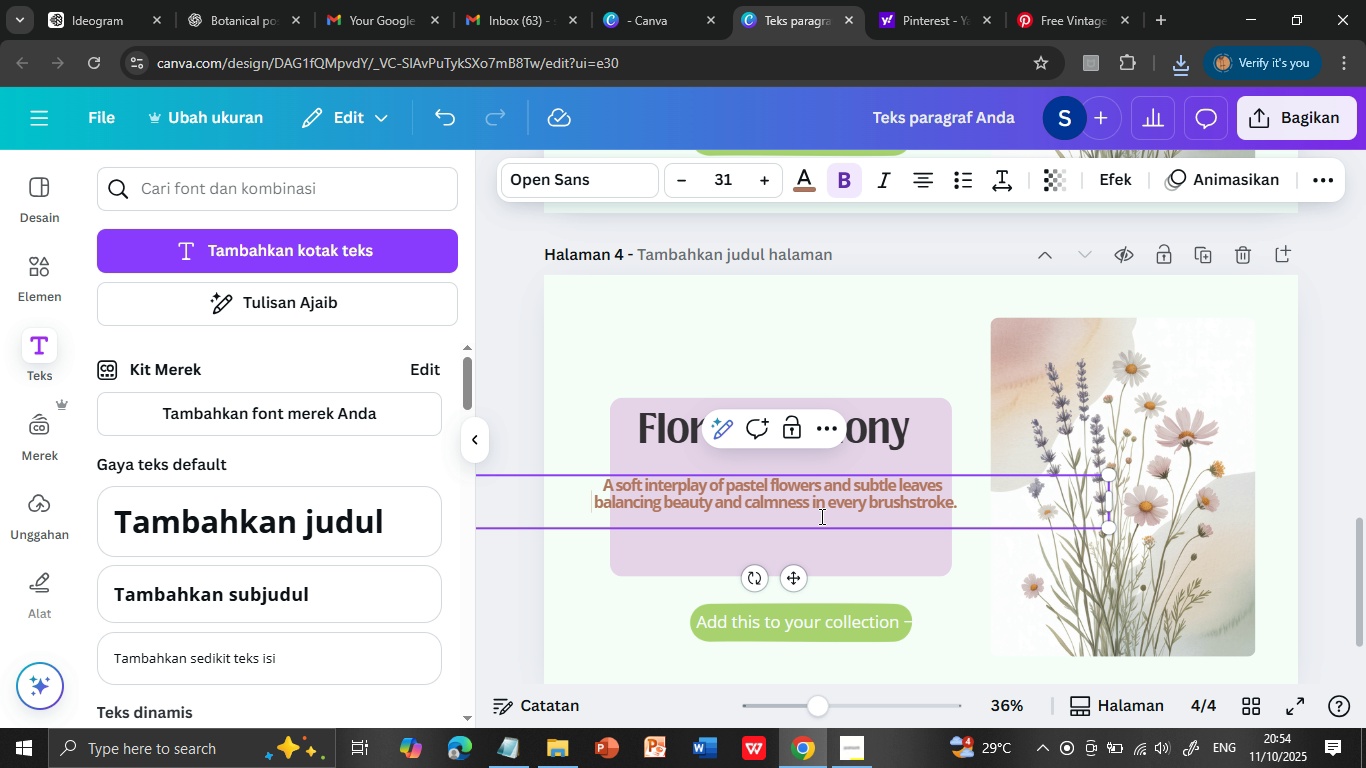 
wait(5.09)
 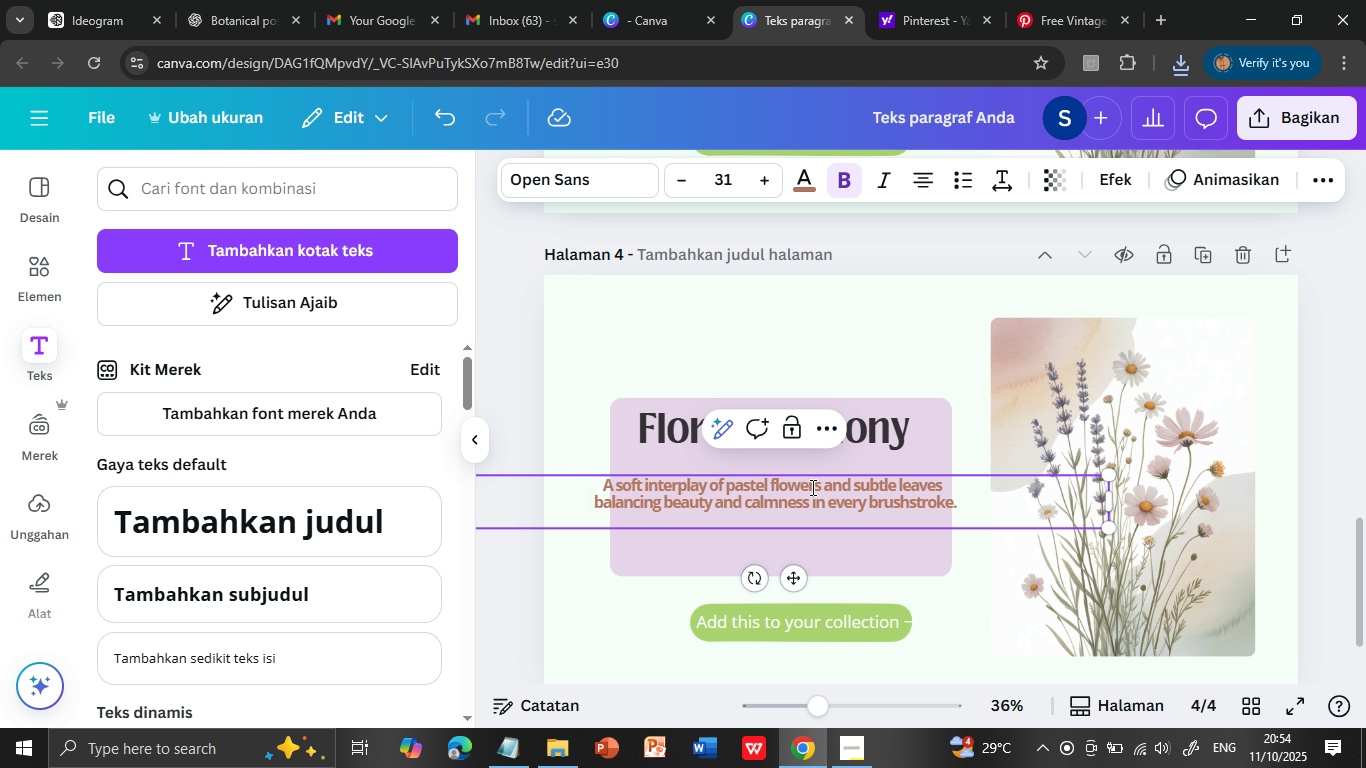 
left_click([809, 504])
 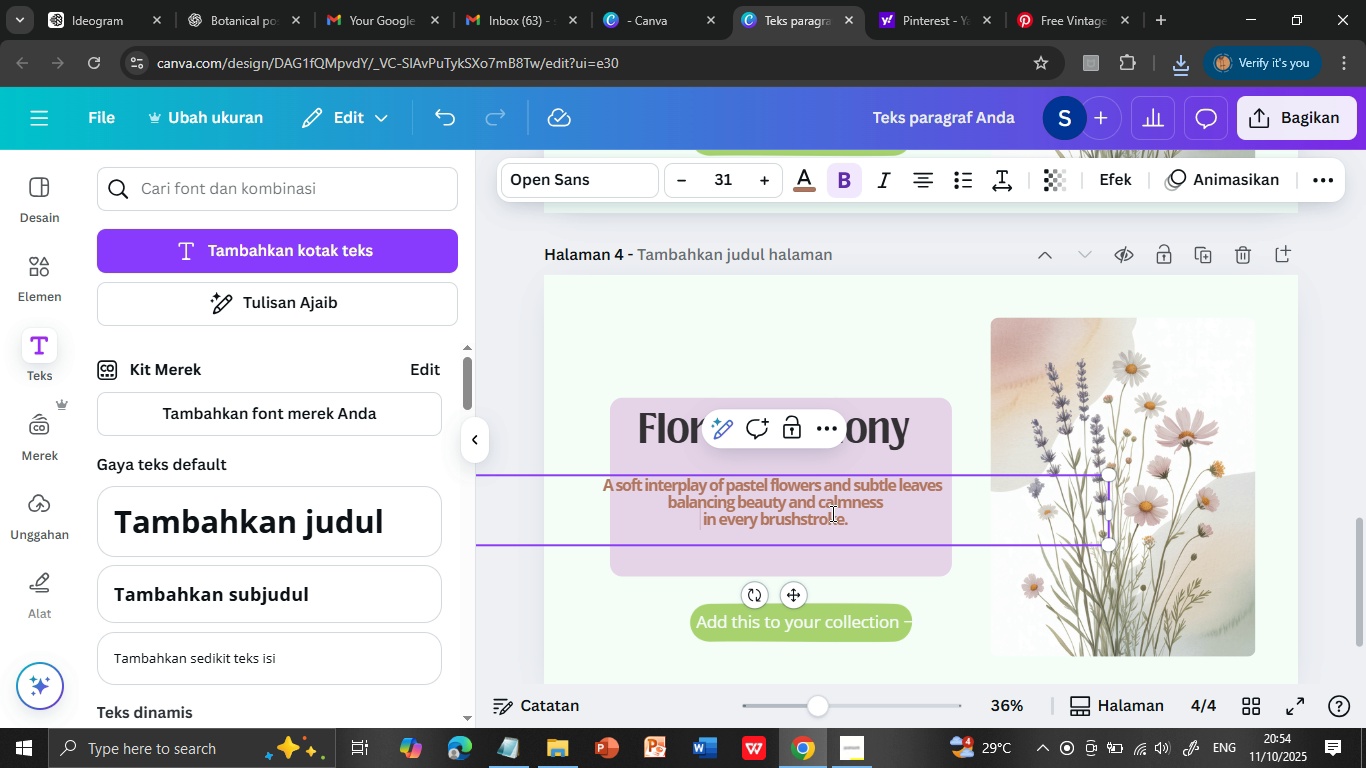 
key(Enter)
 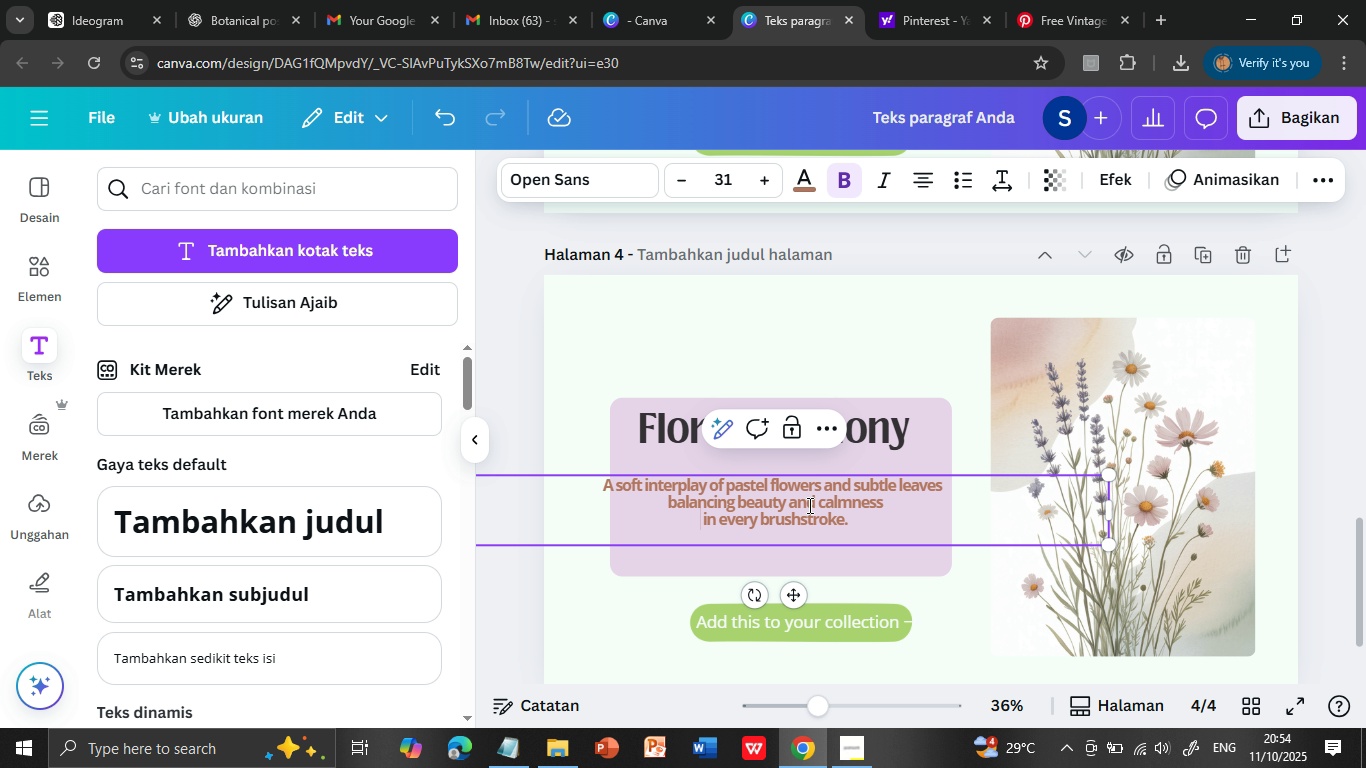 
left_click([962, 582])
 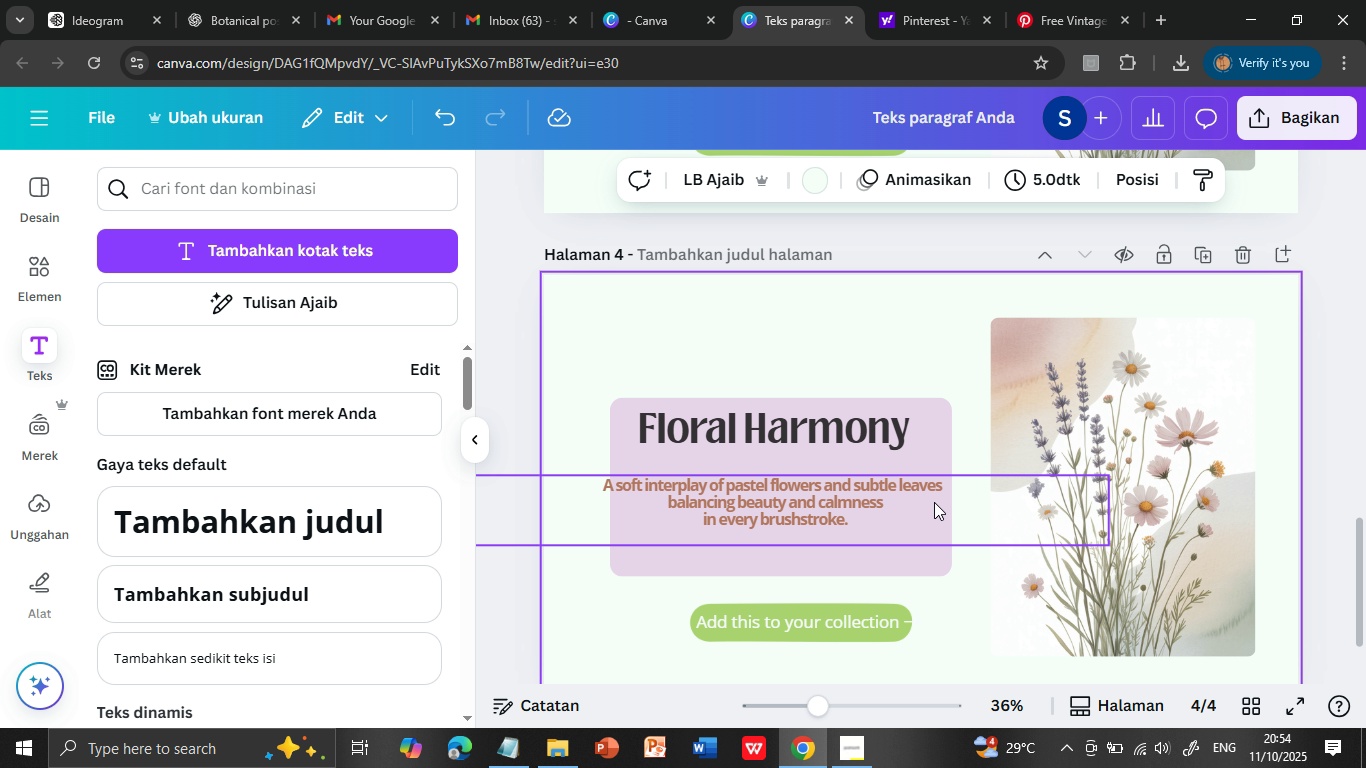 
left_click_drag(start_coordinate=[932, 503], to_coordinate=[940, 502])
 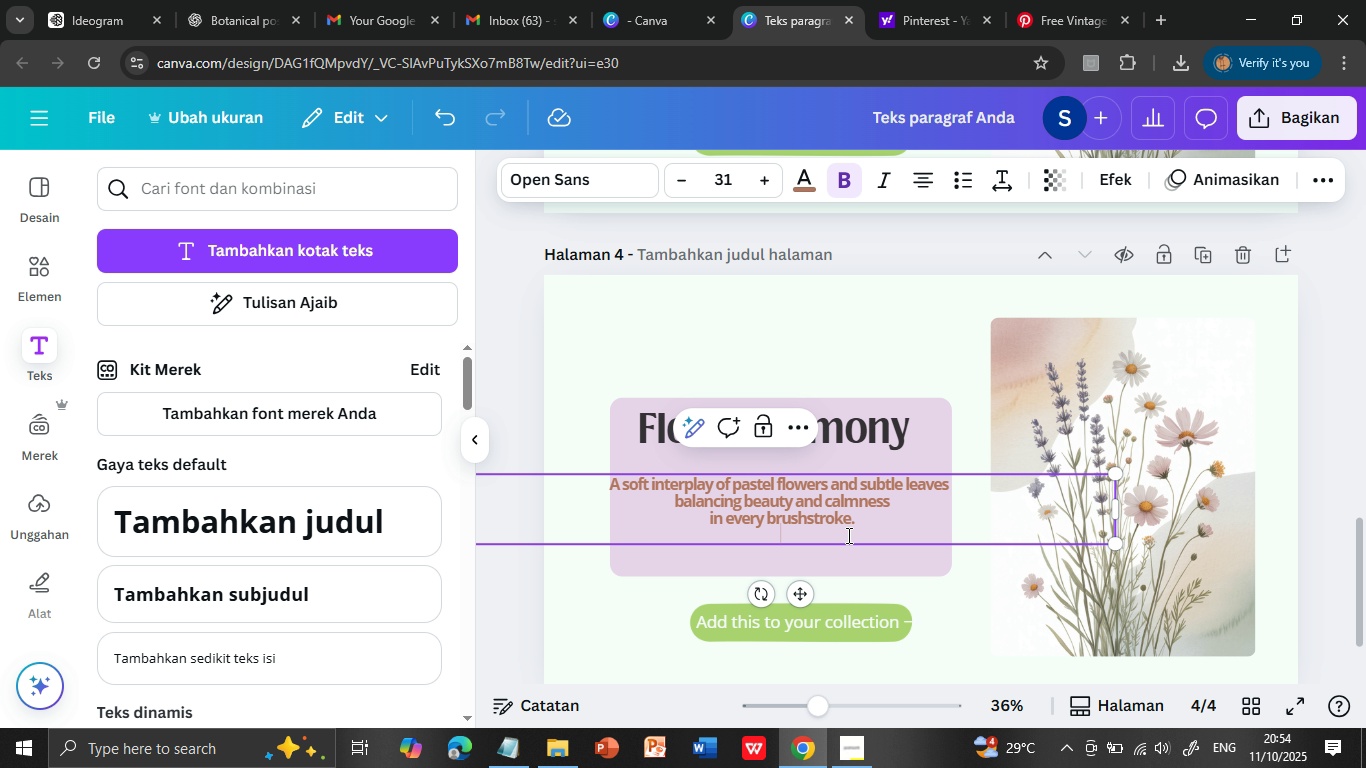 
left_click([860, 532])
 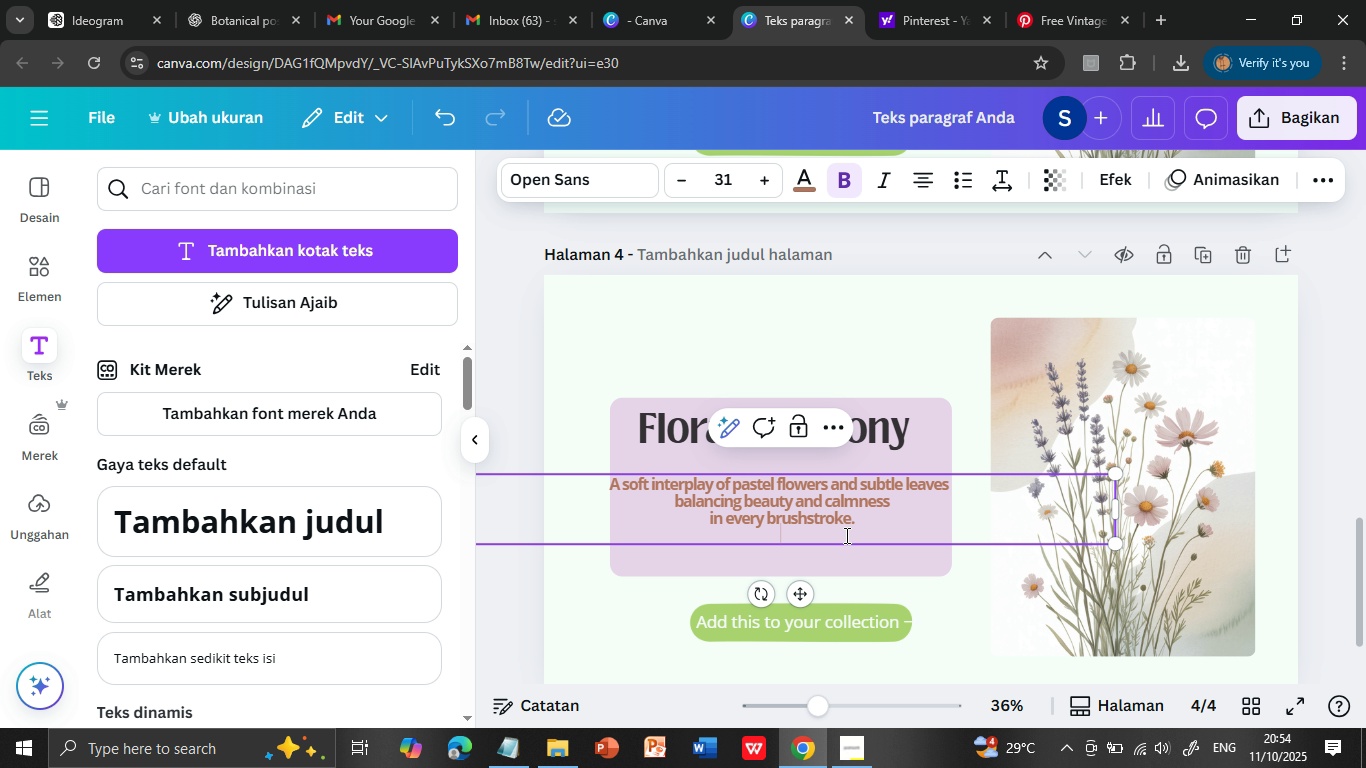 
left_click([845, 535])
 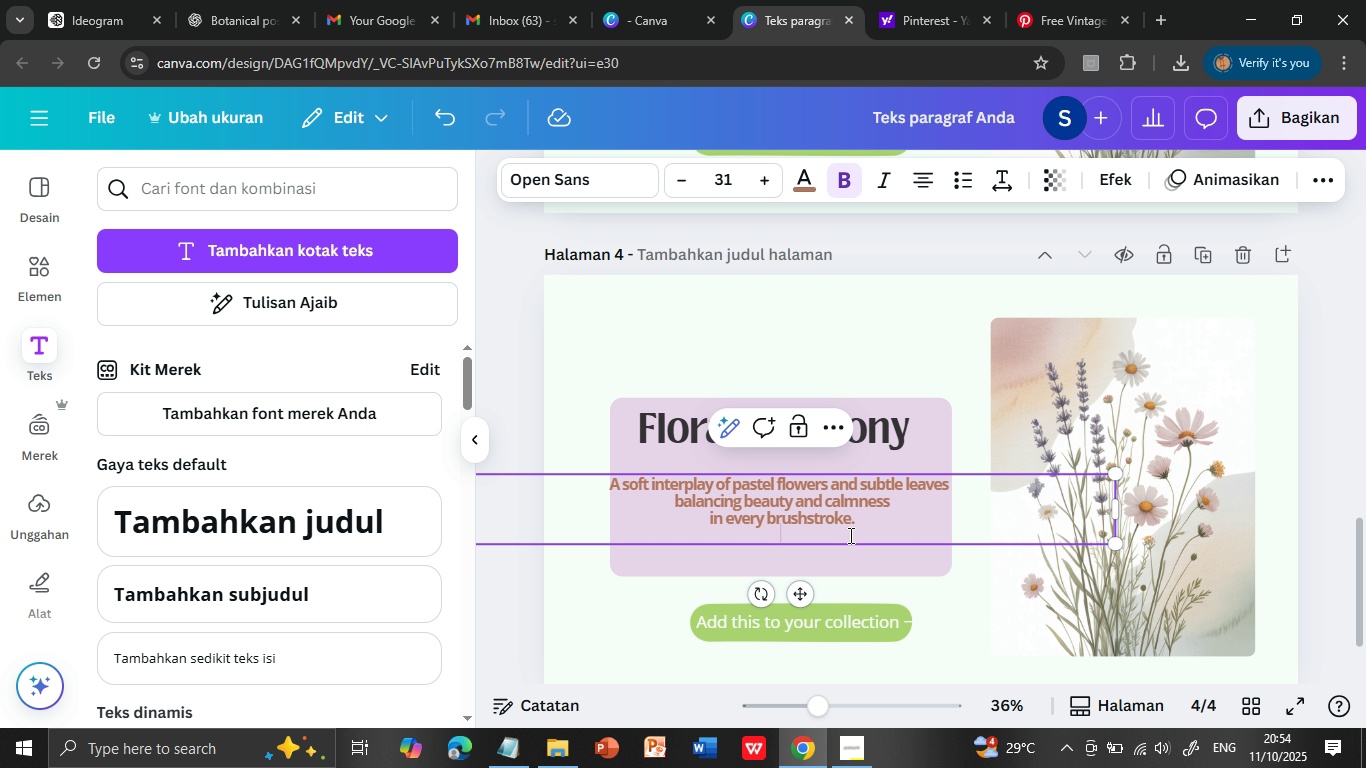 
key(Backspace)
 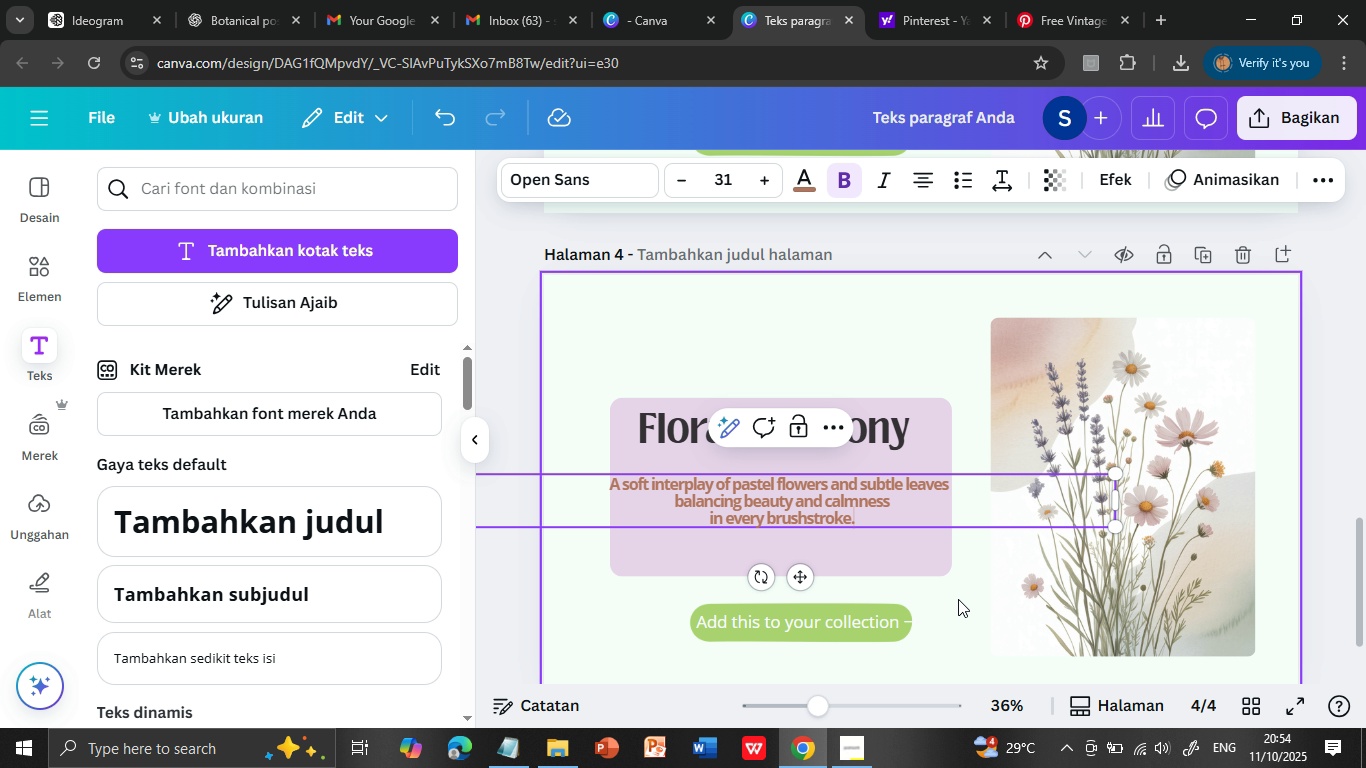 
left_click([958, 599])
 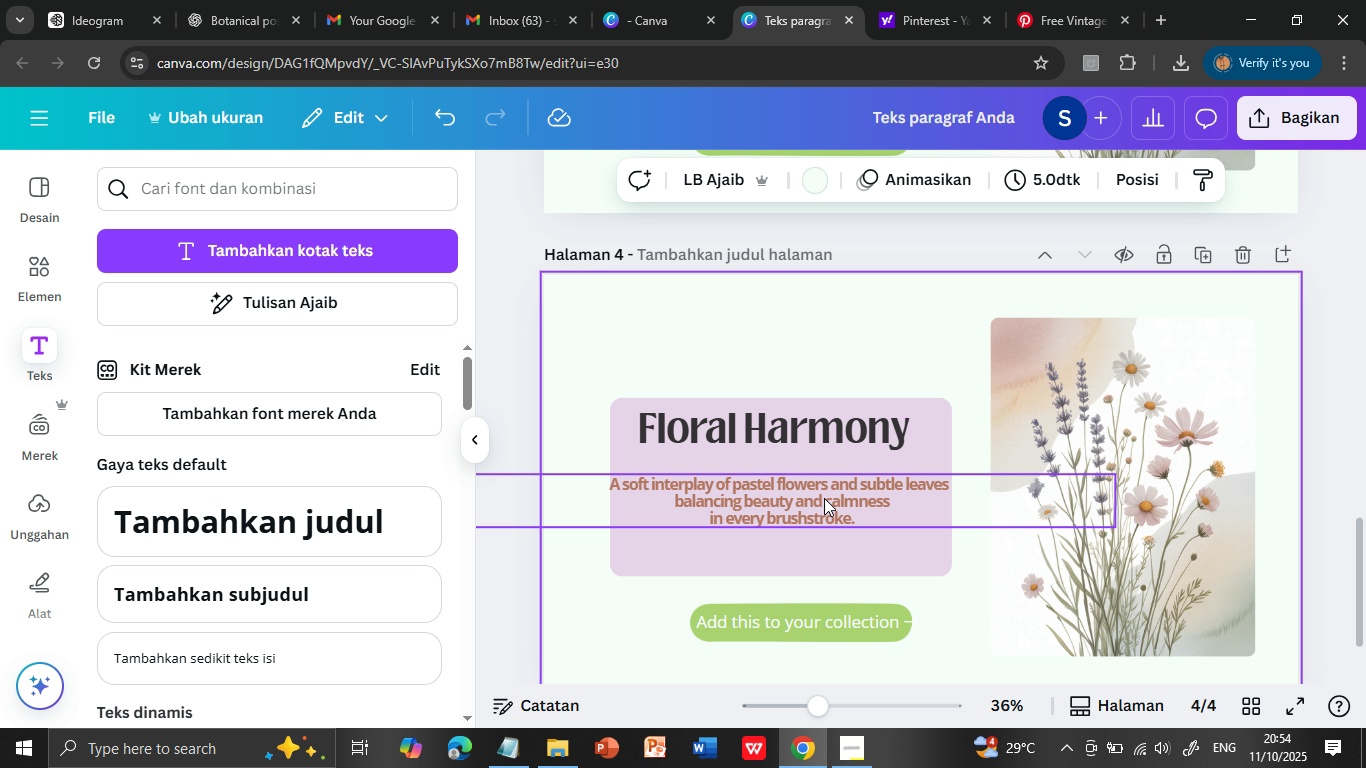 
left_click_drag(start_coordinate=[824, 494], to_coordinate=[824, 500])
 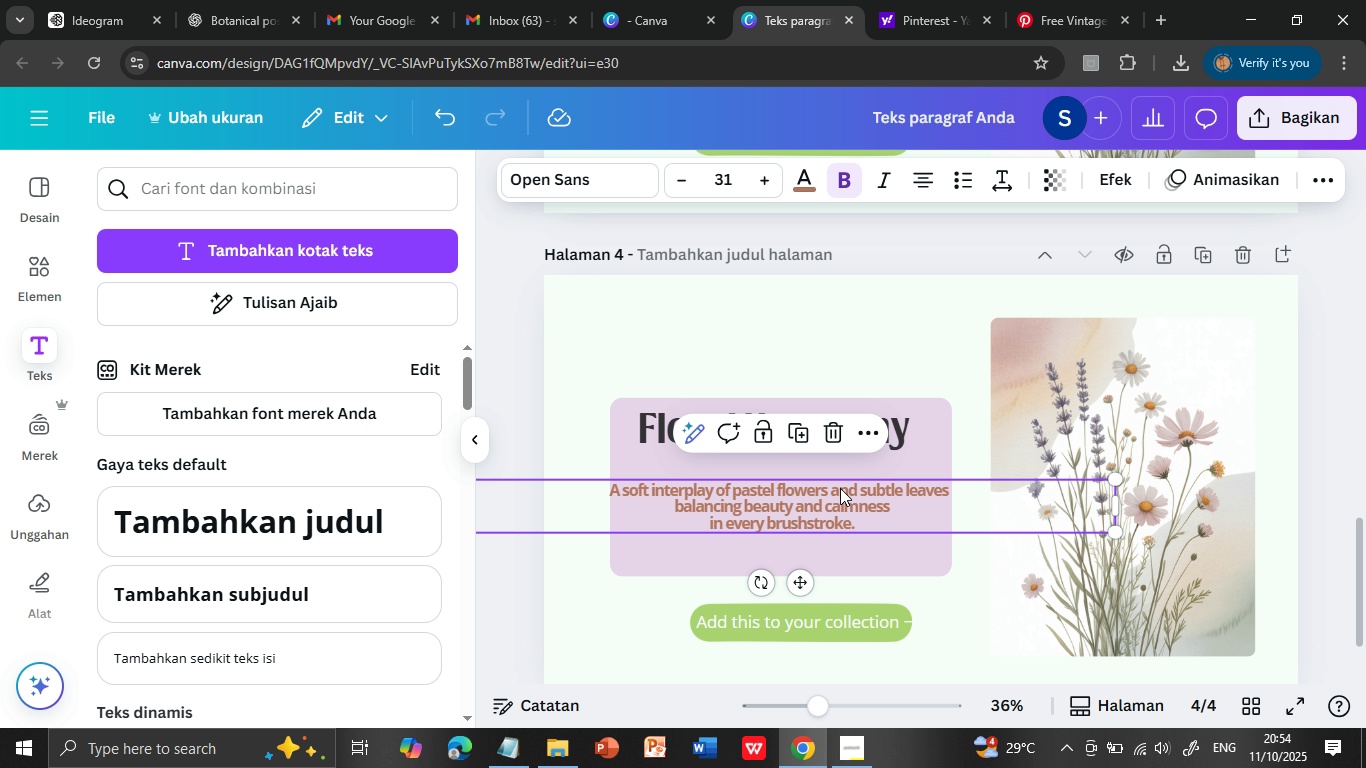 
left_click([848, 497])
 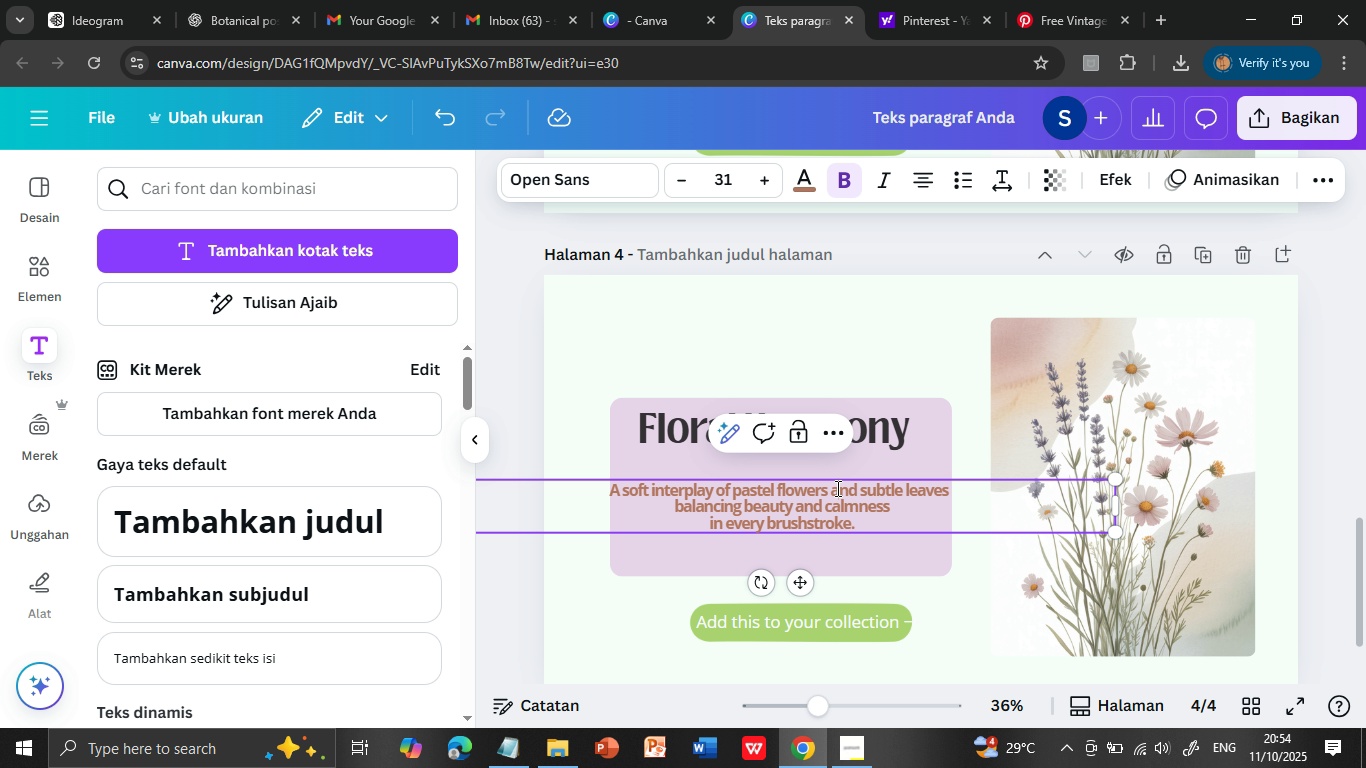 
left_click([836, 488])
 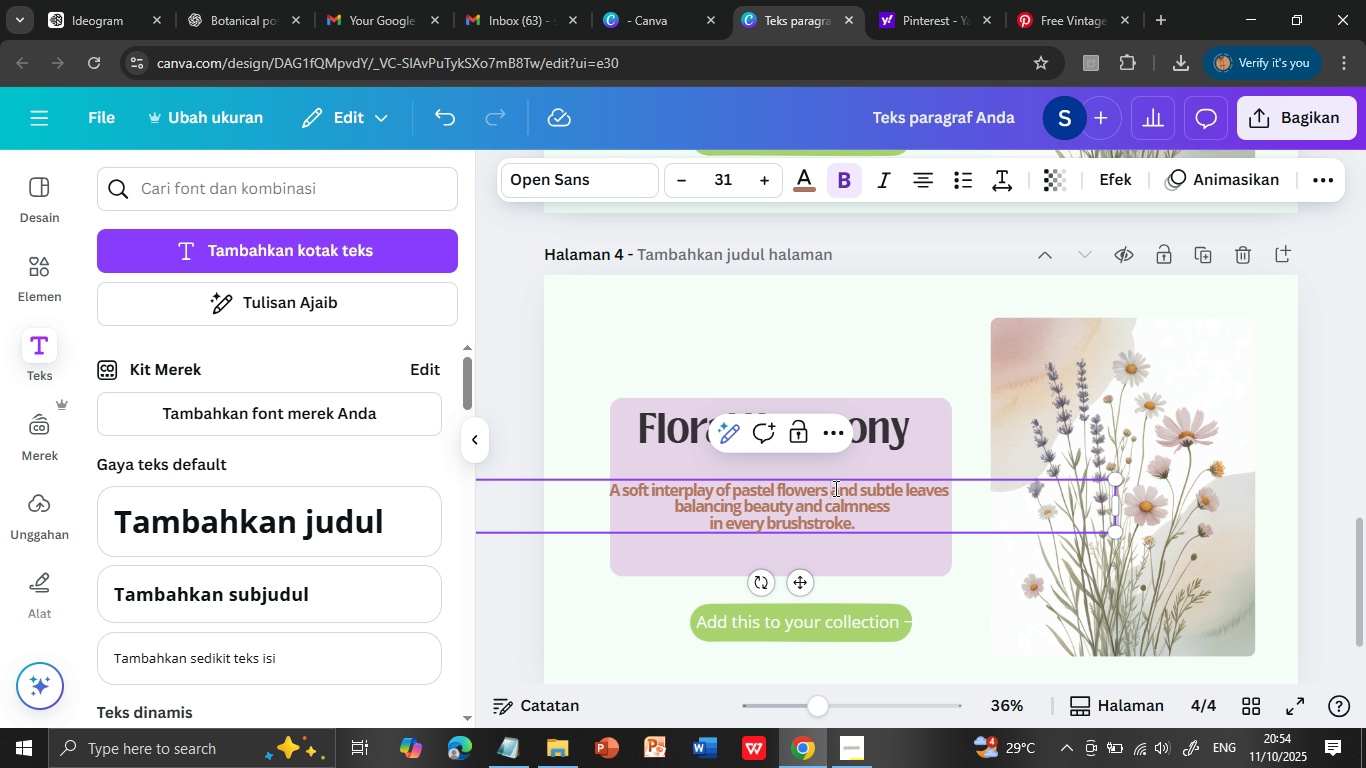 
left_click([834, 488])
 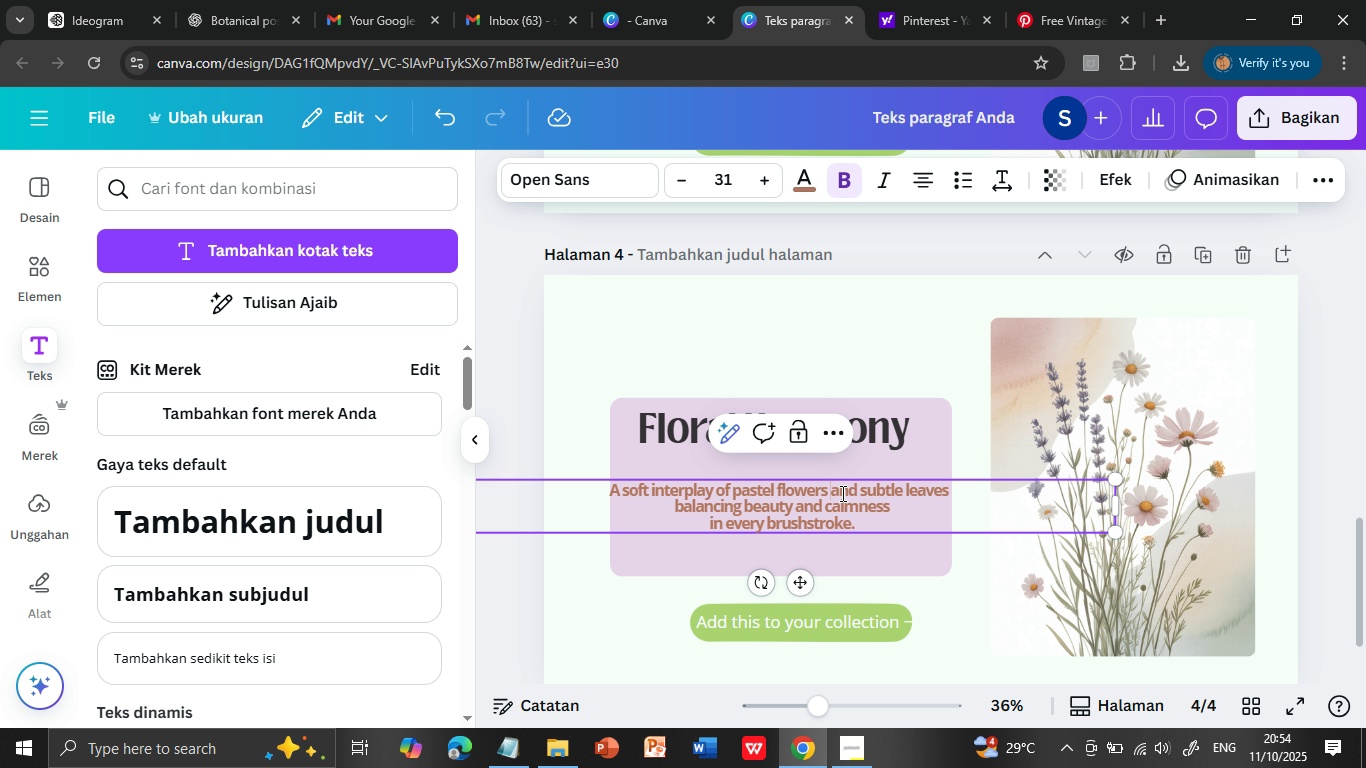 
key(Enter)
 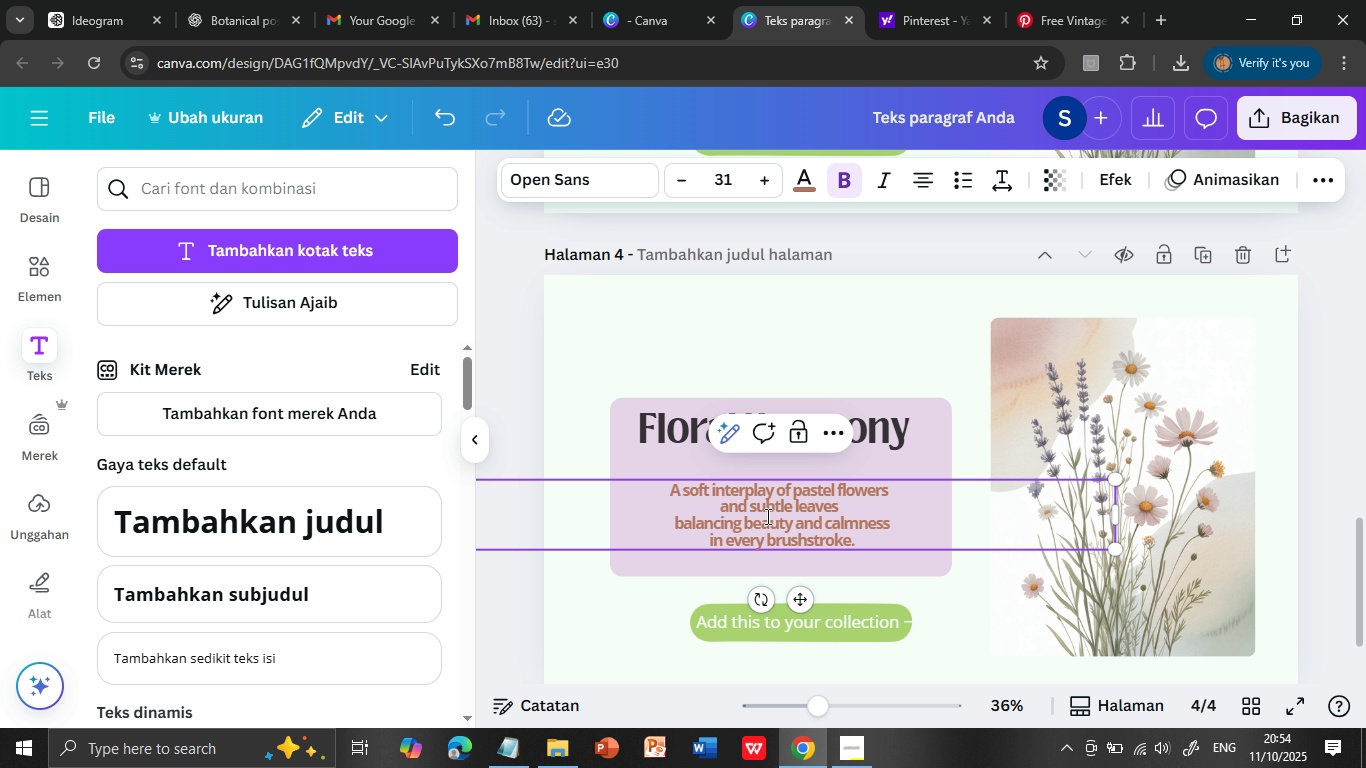 
left_click([744, 521])
 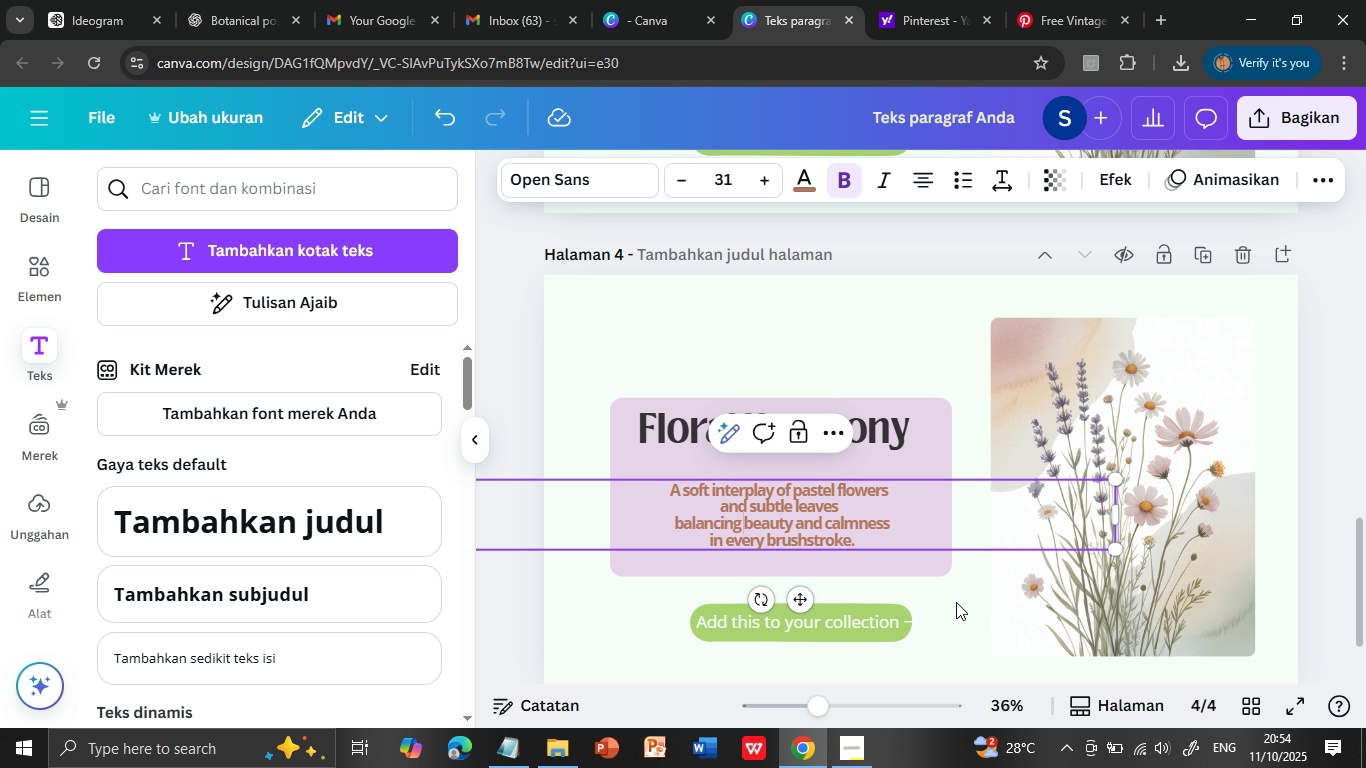 
left_click([954, 587])
 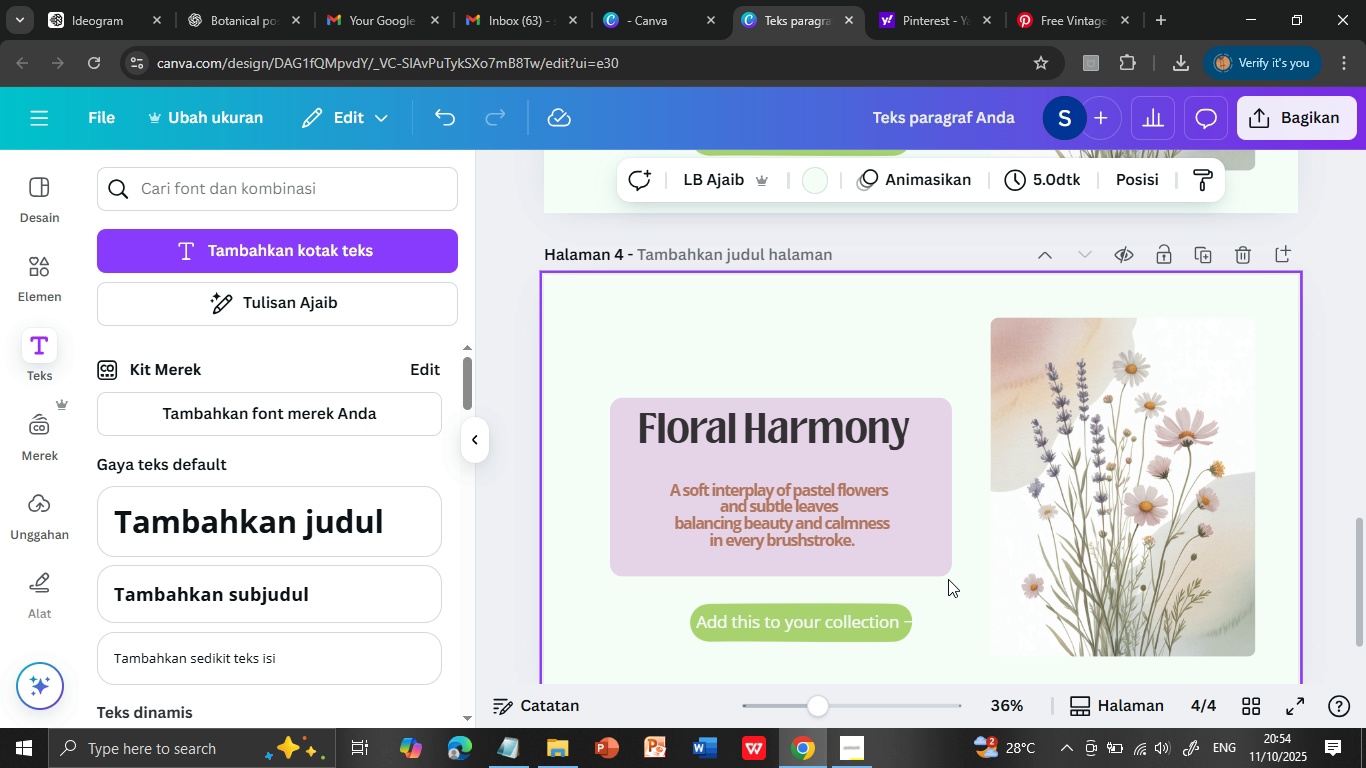 
wait(6.22)
 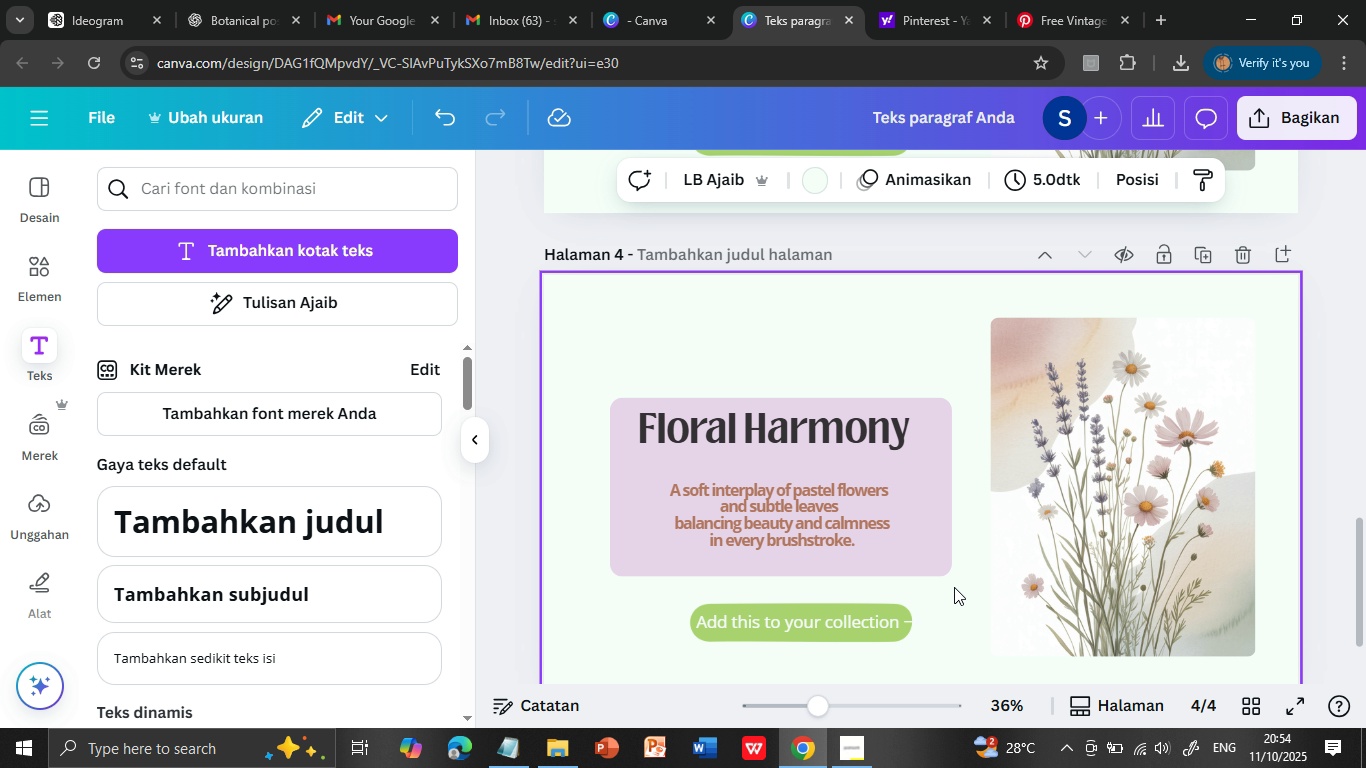 
scroll: coordinate [930, 528], scroll_direction: up, amount: 14.0
 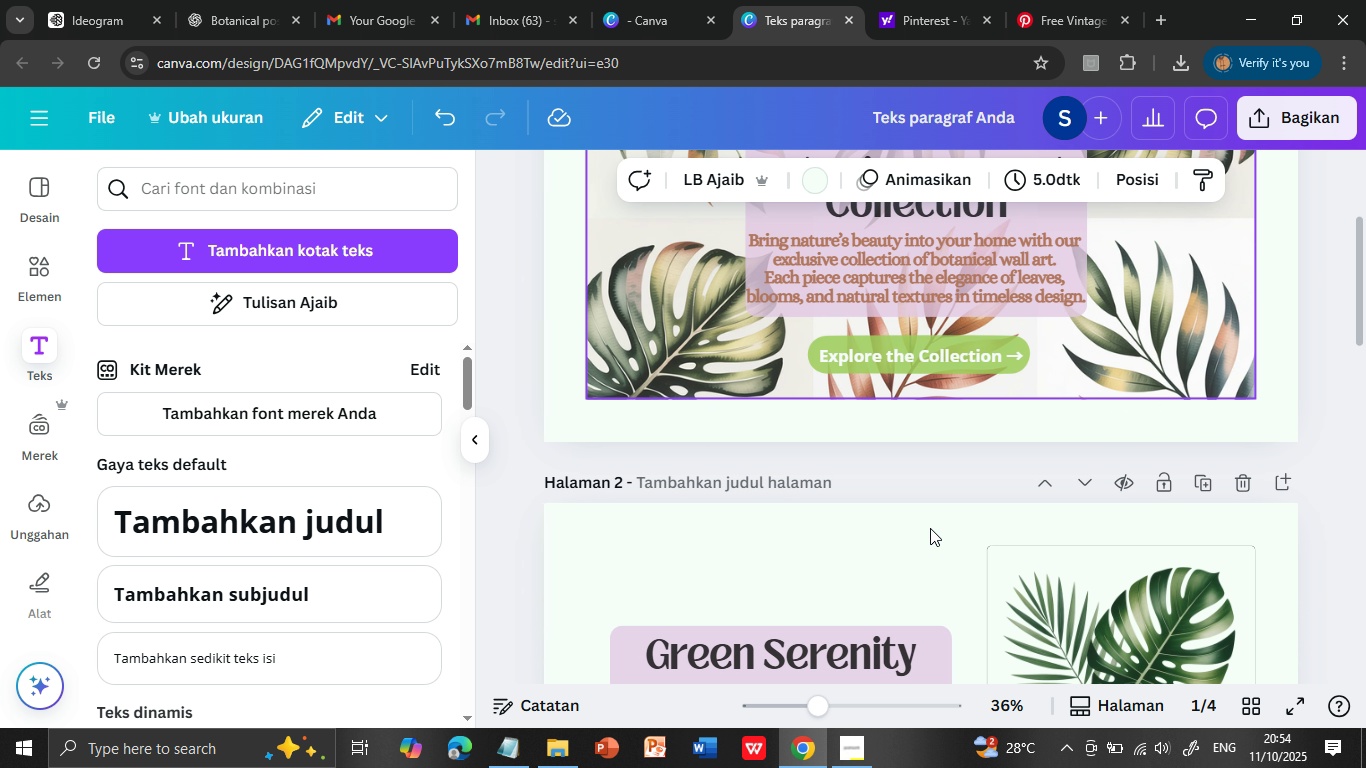 
scroll: coordinate [930, 528], scroll_direction: down, amount: 6.0
 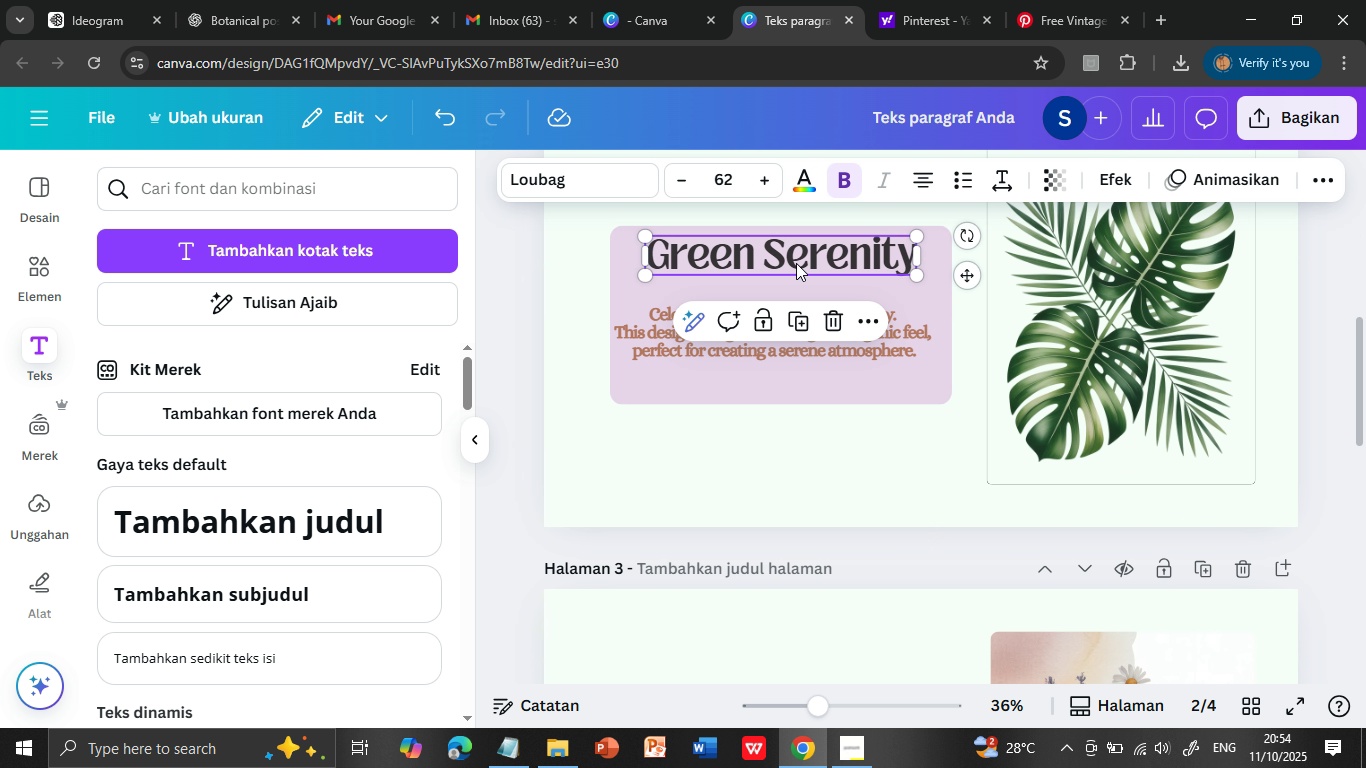 
left_click_drag(start_coordinate=[796, 260], to_coordinate=[797, 267])
 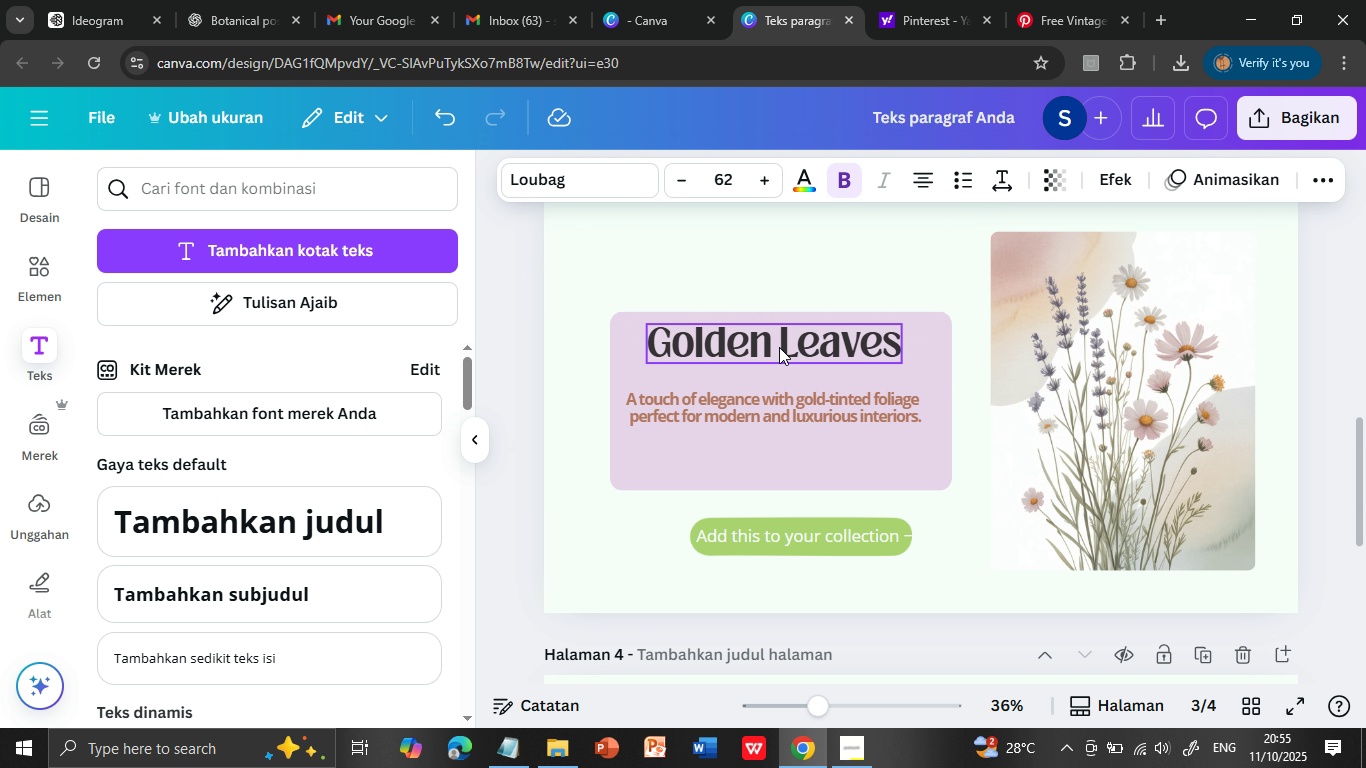 
scroll: coordinate [878, 463], scroll_direction: down, amount: 4.0
 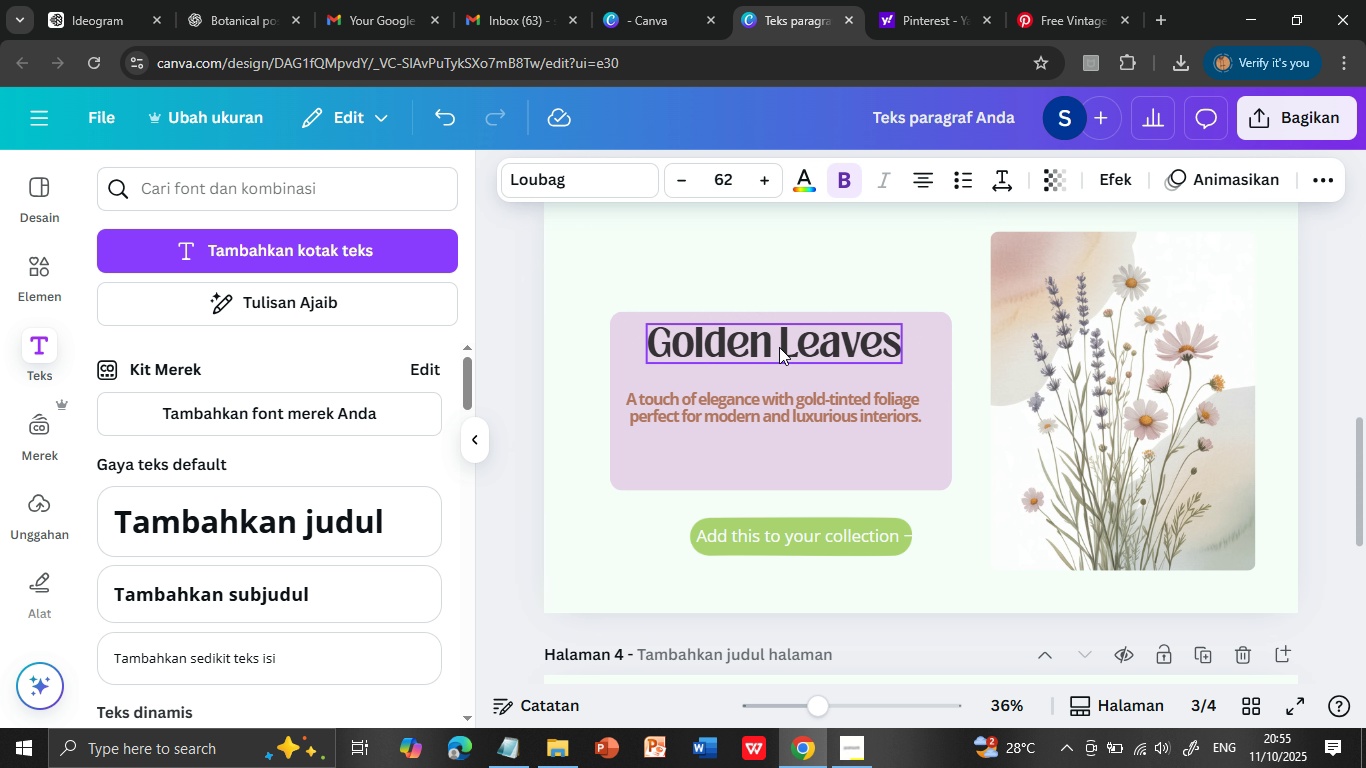 
left_click_drag(start_coordinate=[779, 347], to_coordinate=[779, 370])
 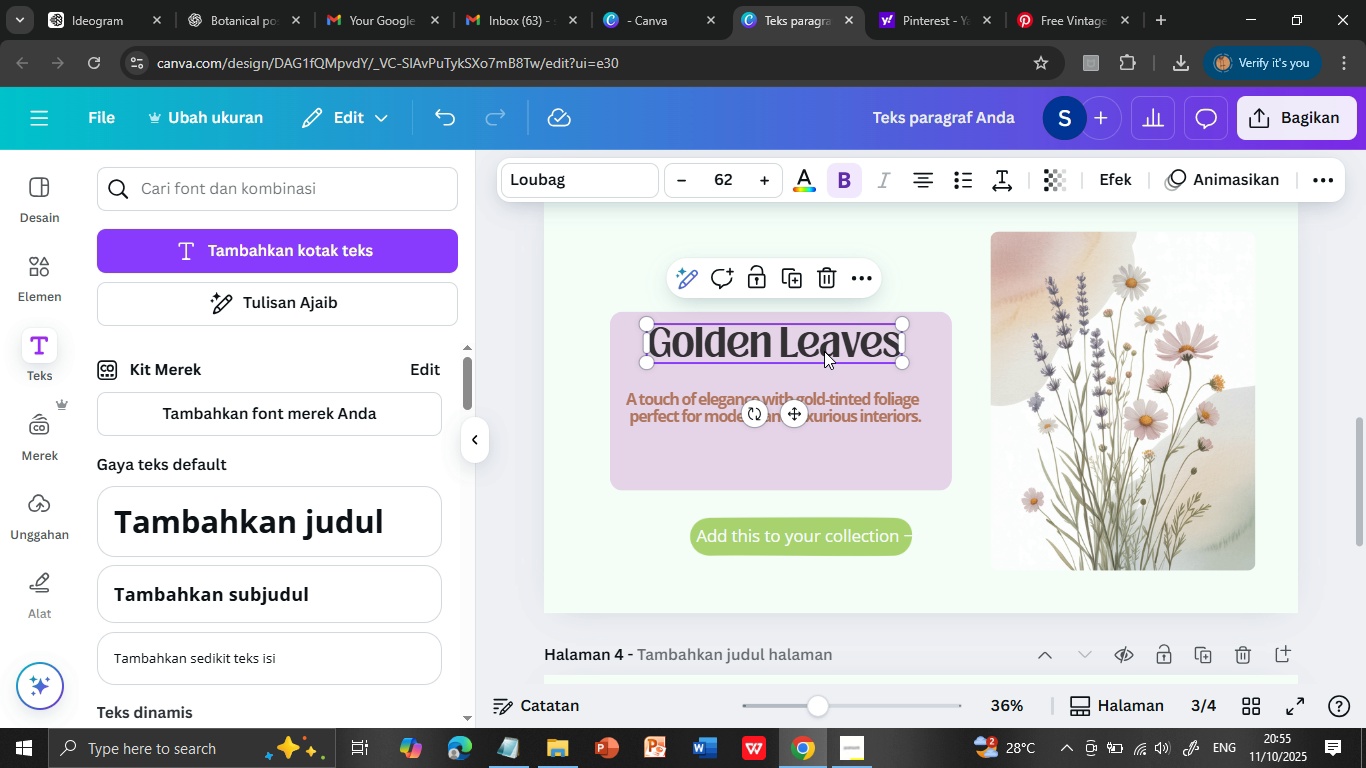 
left_click([794, 343])
 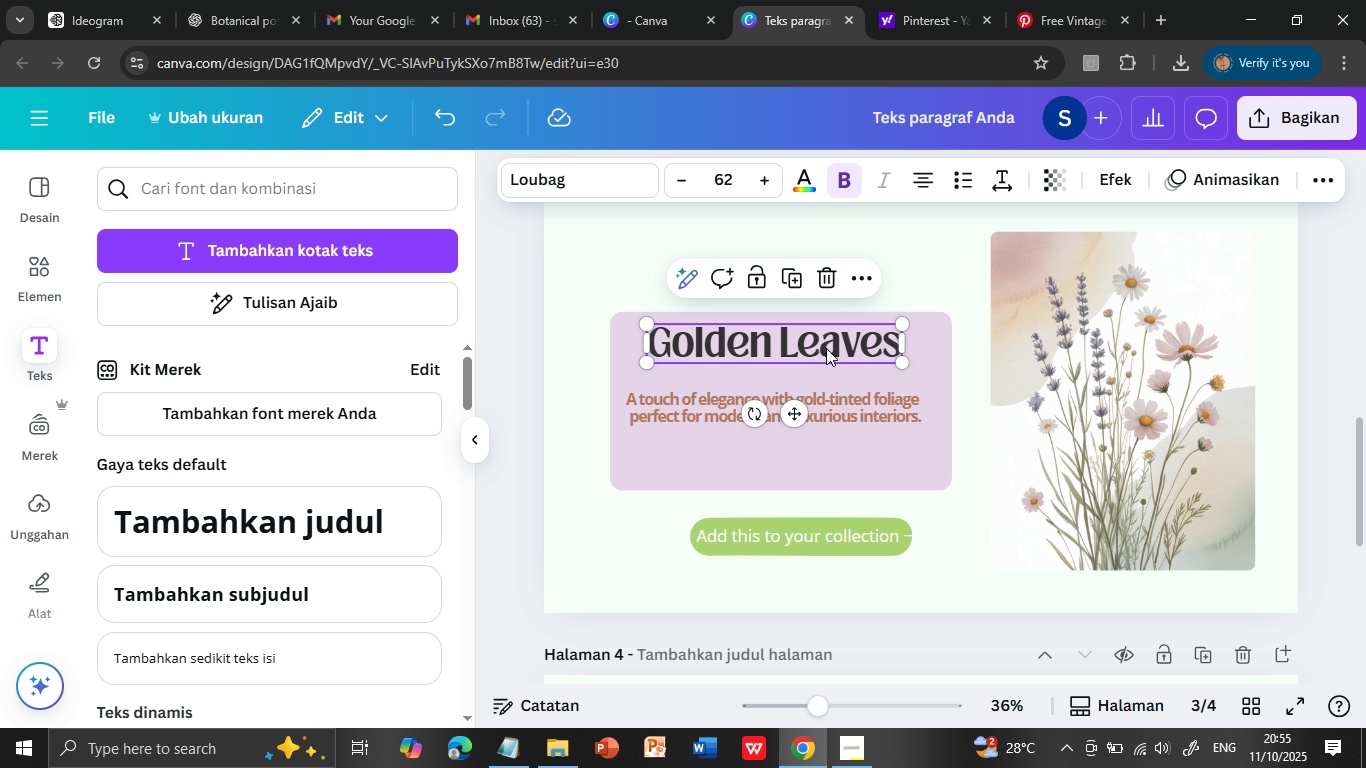 
left_click_drag(start_coordinate=[826, 348], to_coordinate=[829, 356])
 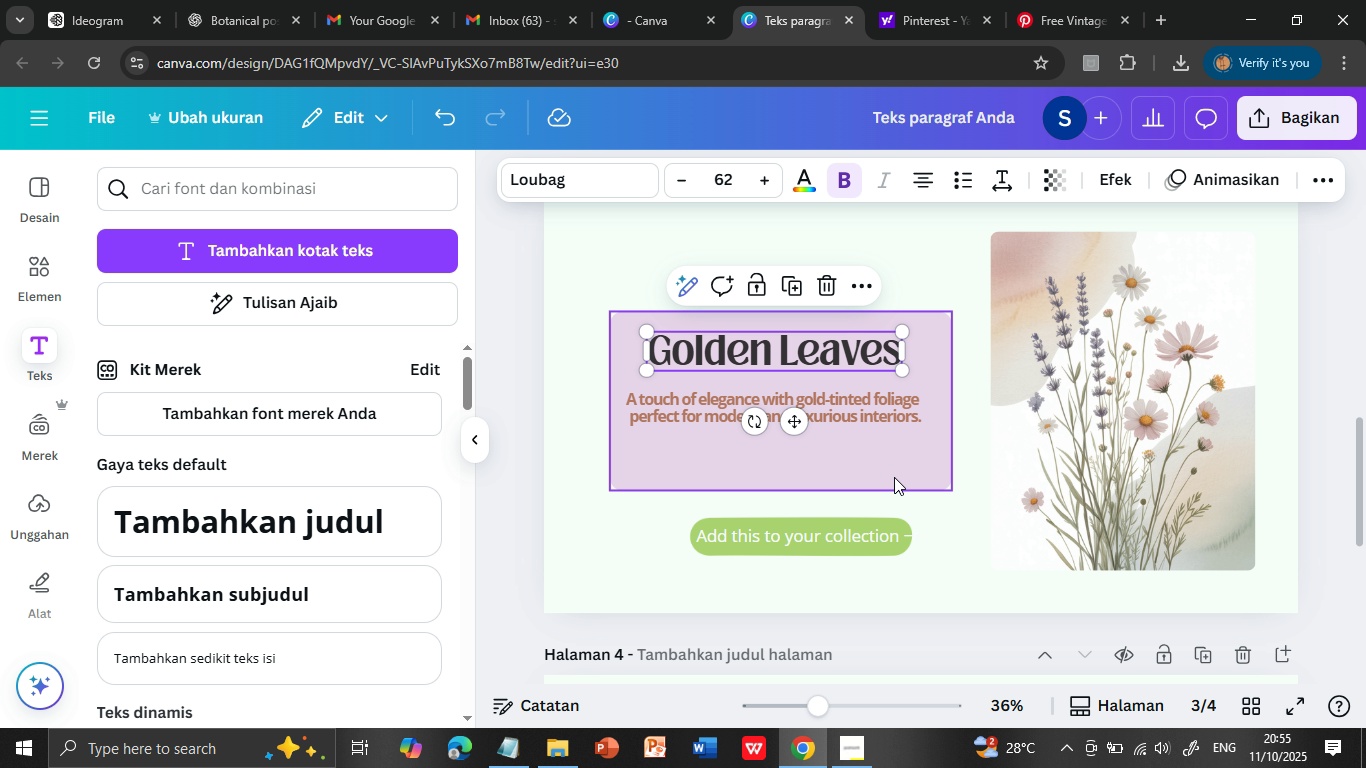 
left_click([894, 477])
 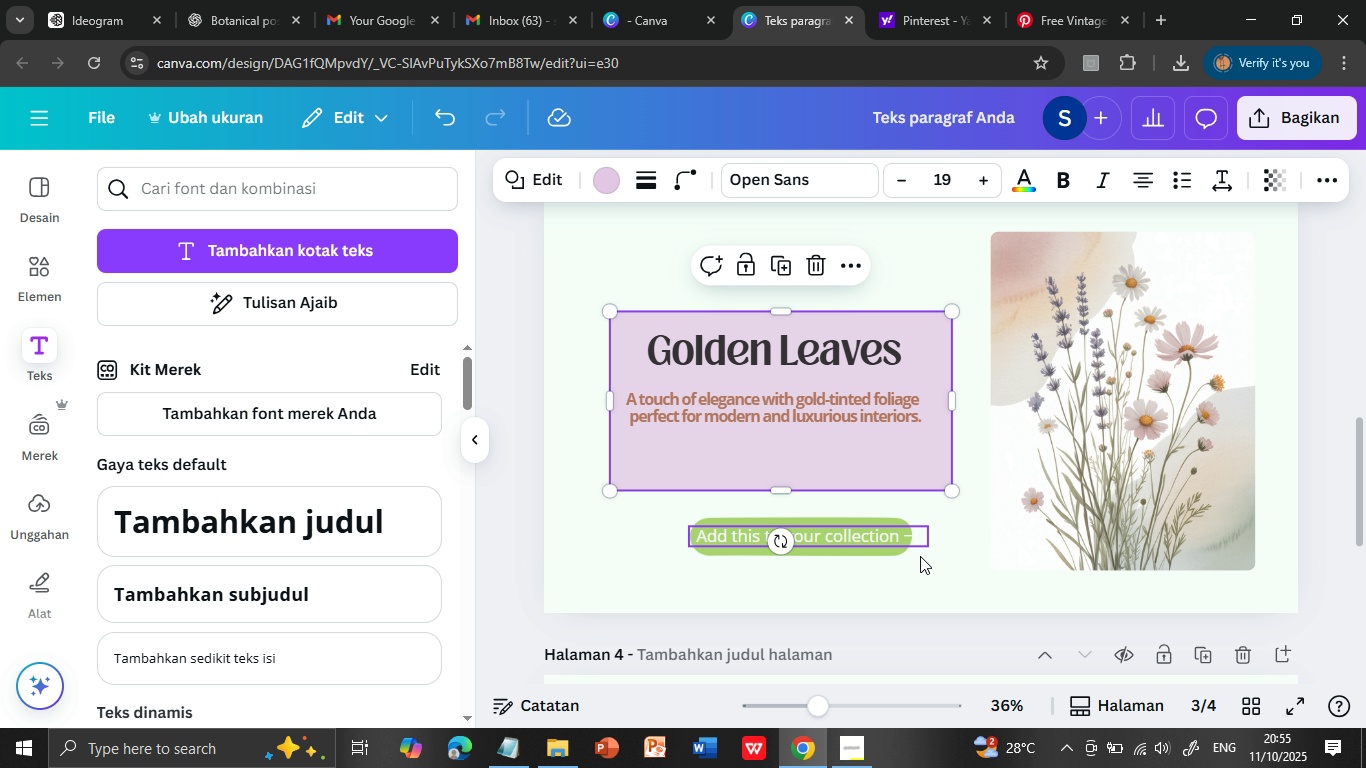 
scroll: coordinate [902, 578], scroll_direction: down, amount: 4.0
 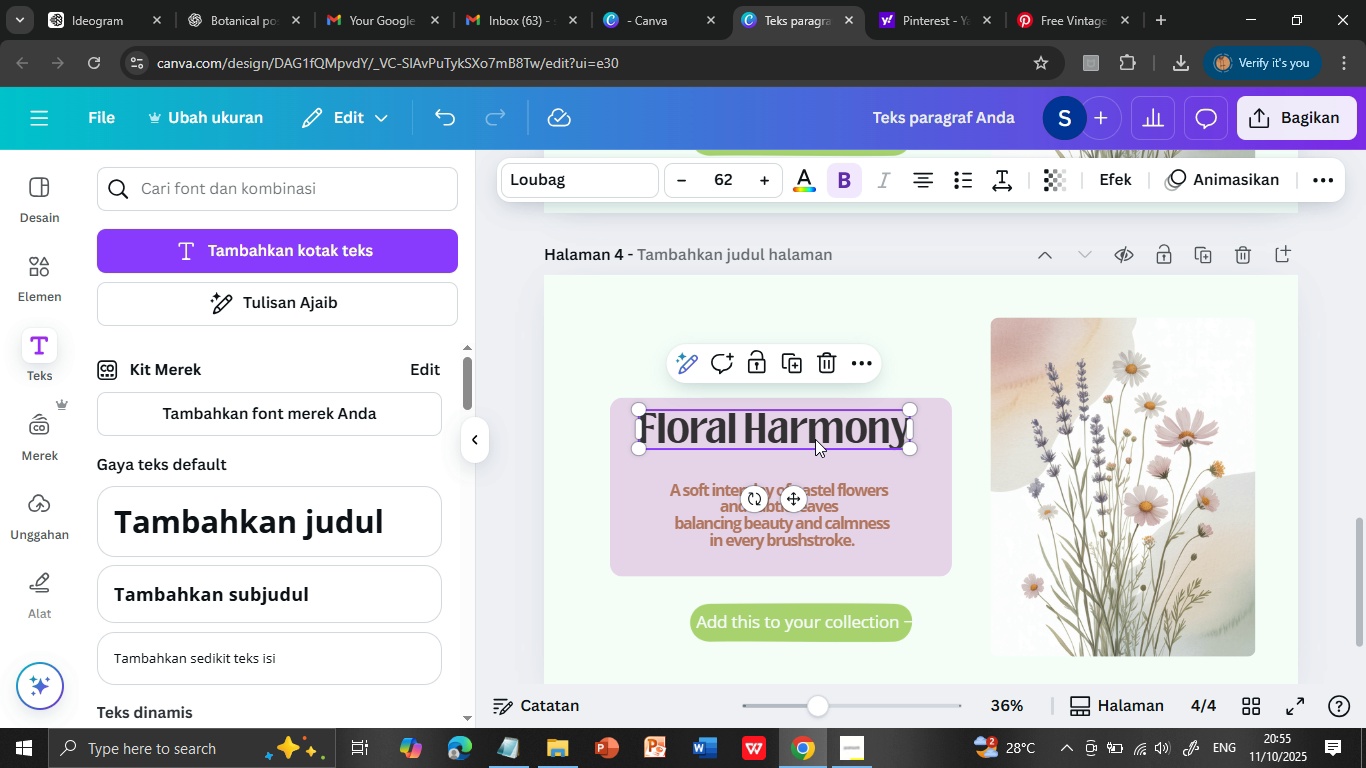 
left_click_drag(start_coordinate=[815, 432], to_coordinate=[815, 440])
 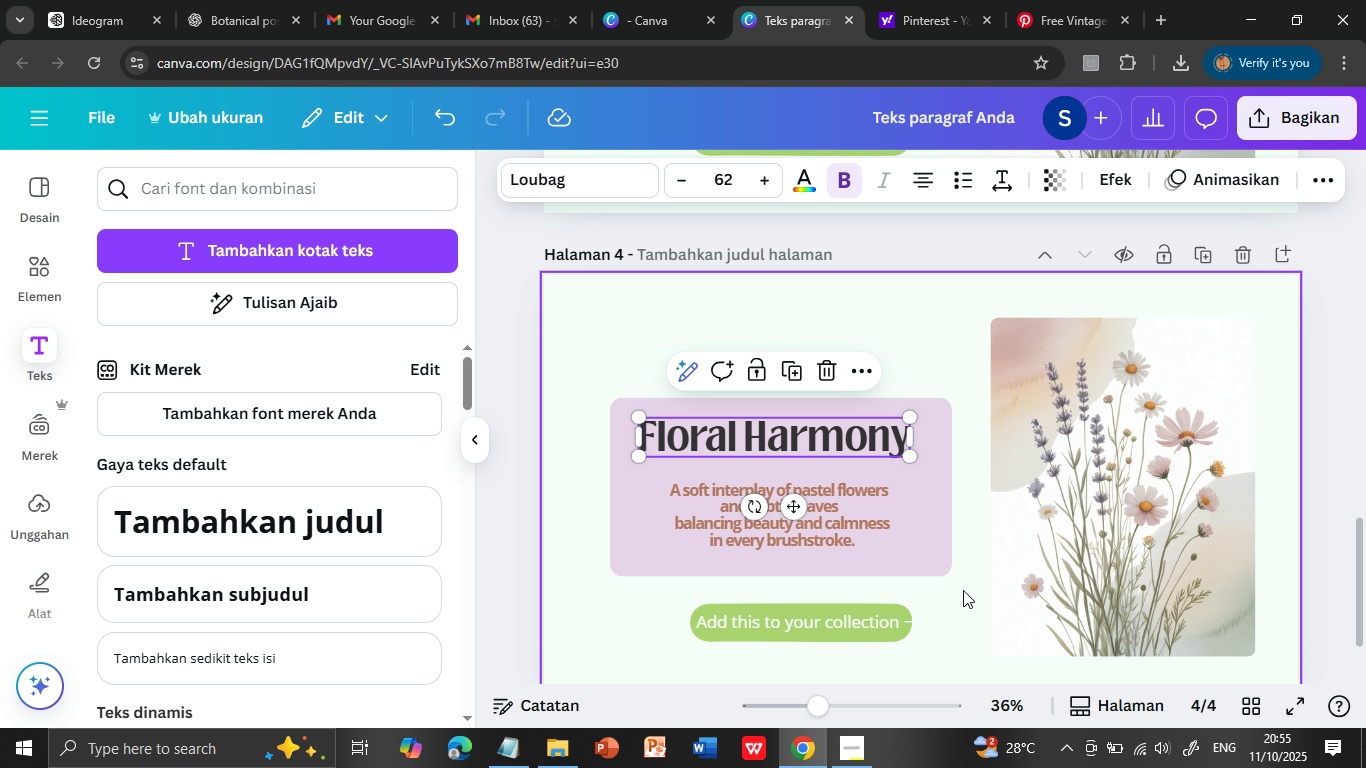 
left_click([962, 591])
 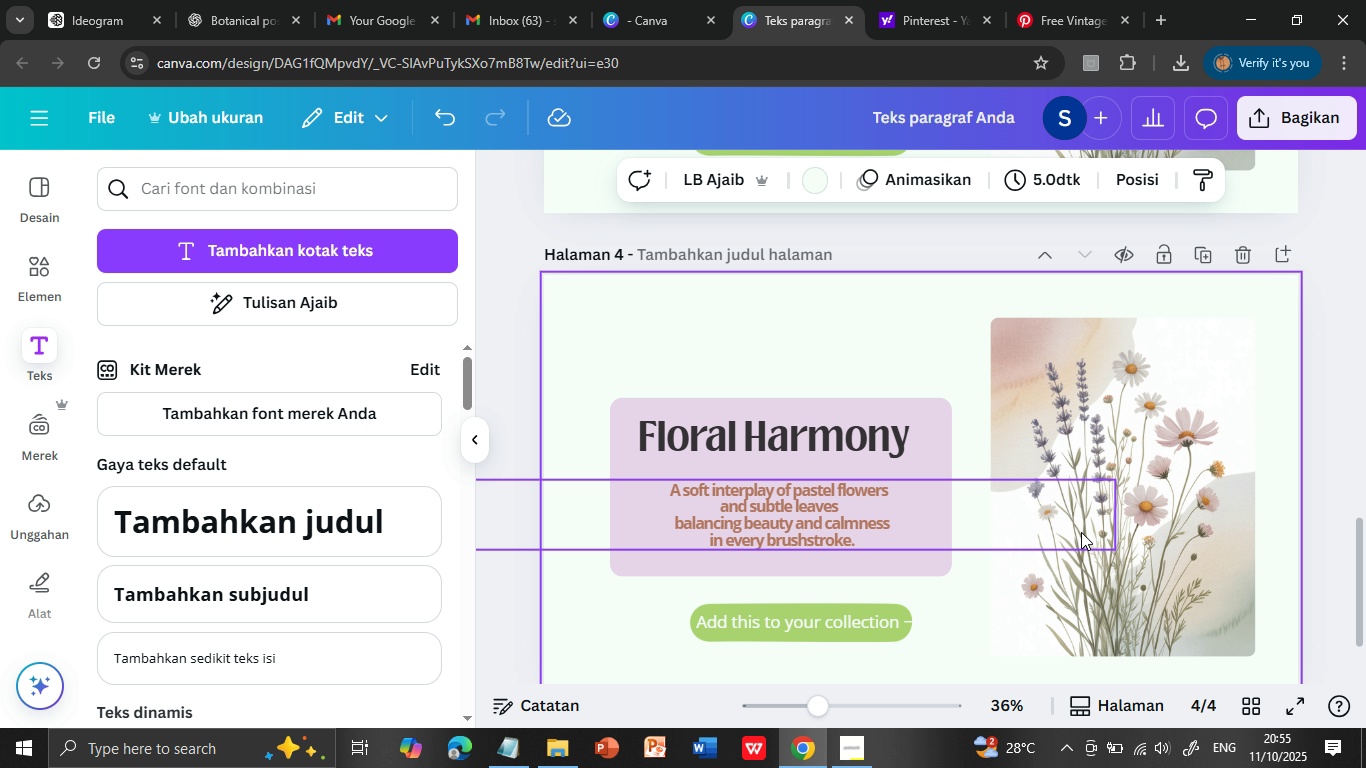 
left_click([1081, 532])
 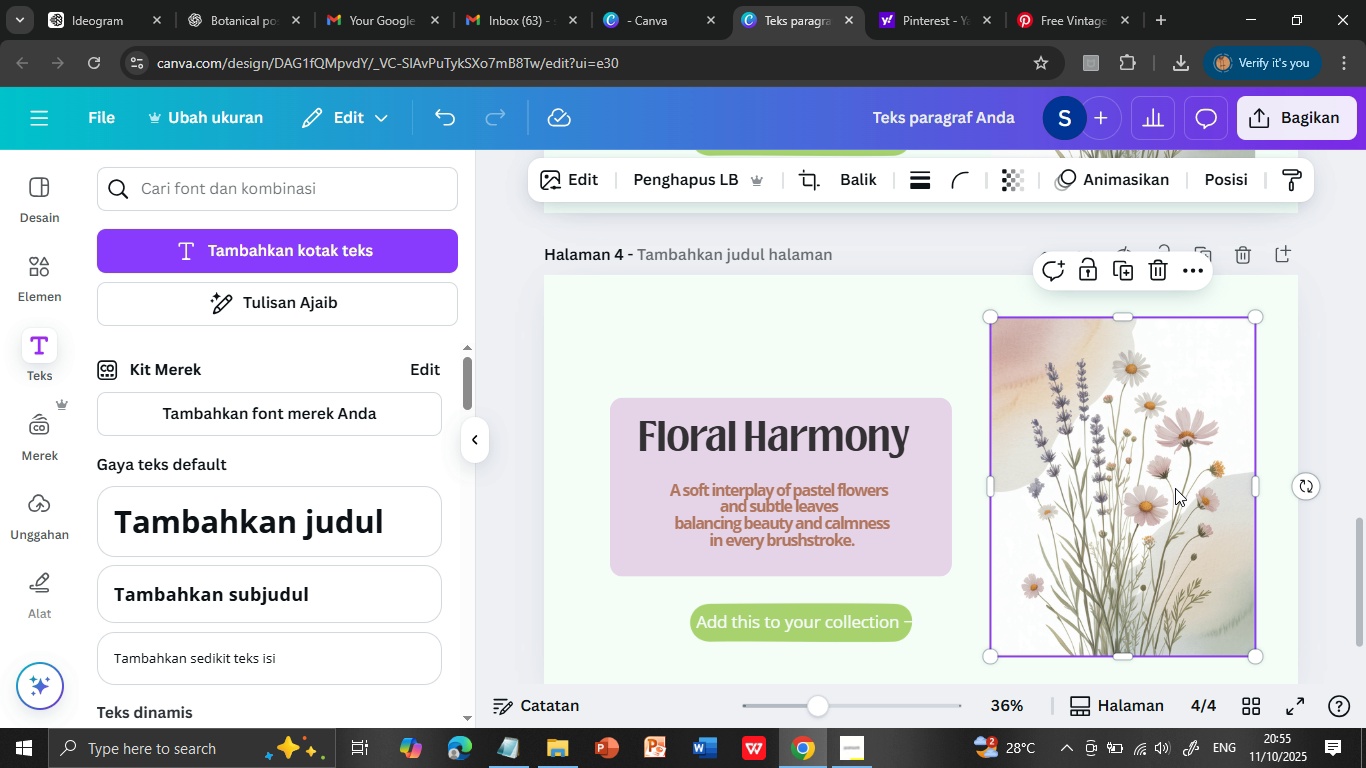 
left_click([1175, 488])
 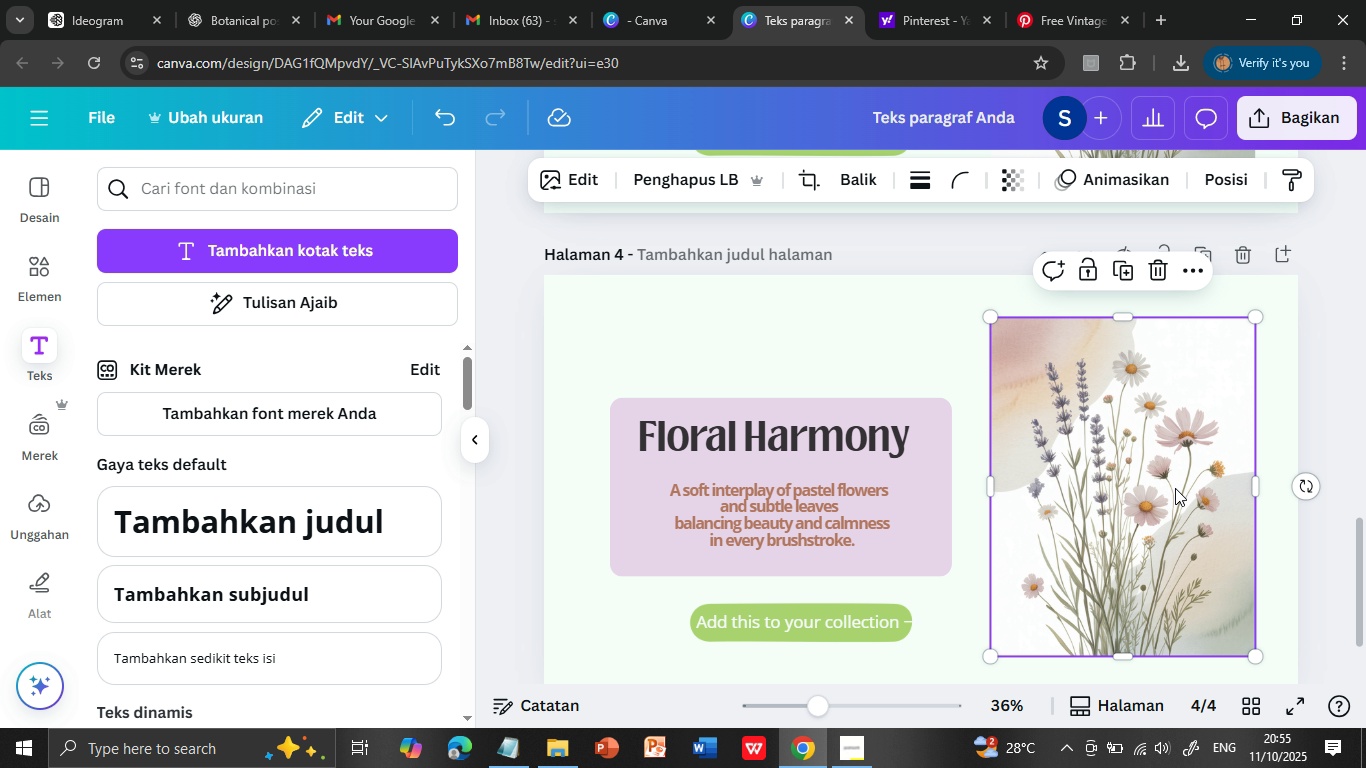 
key(Delete)
 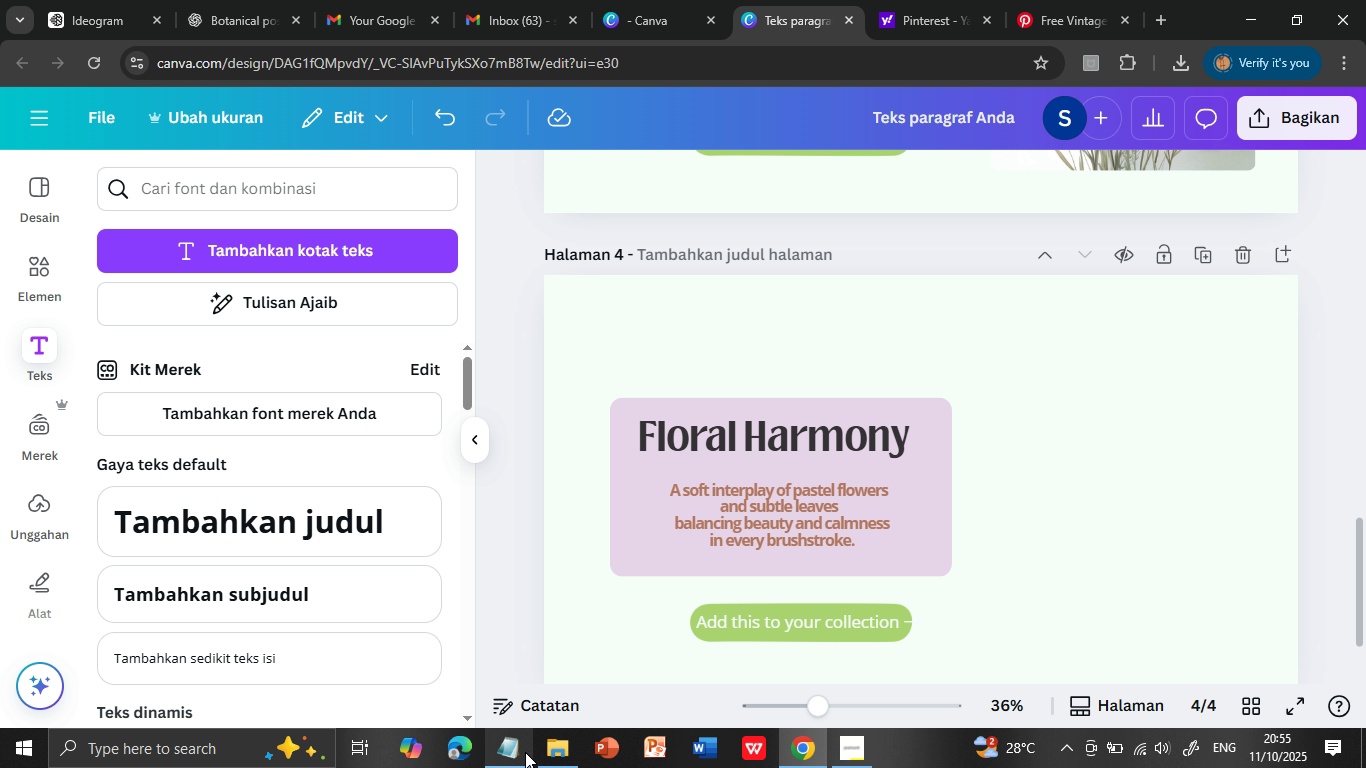 
left_click([508, 753])
 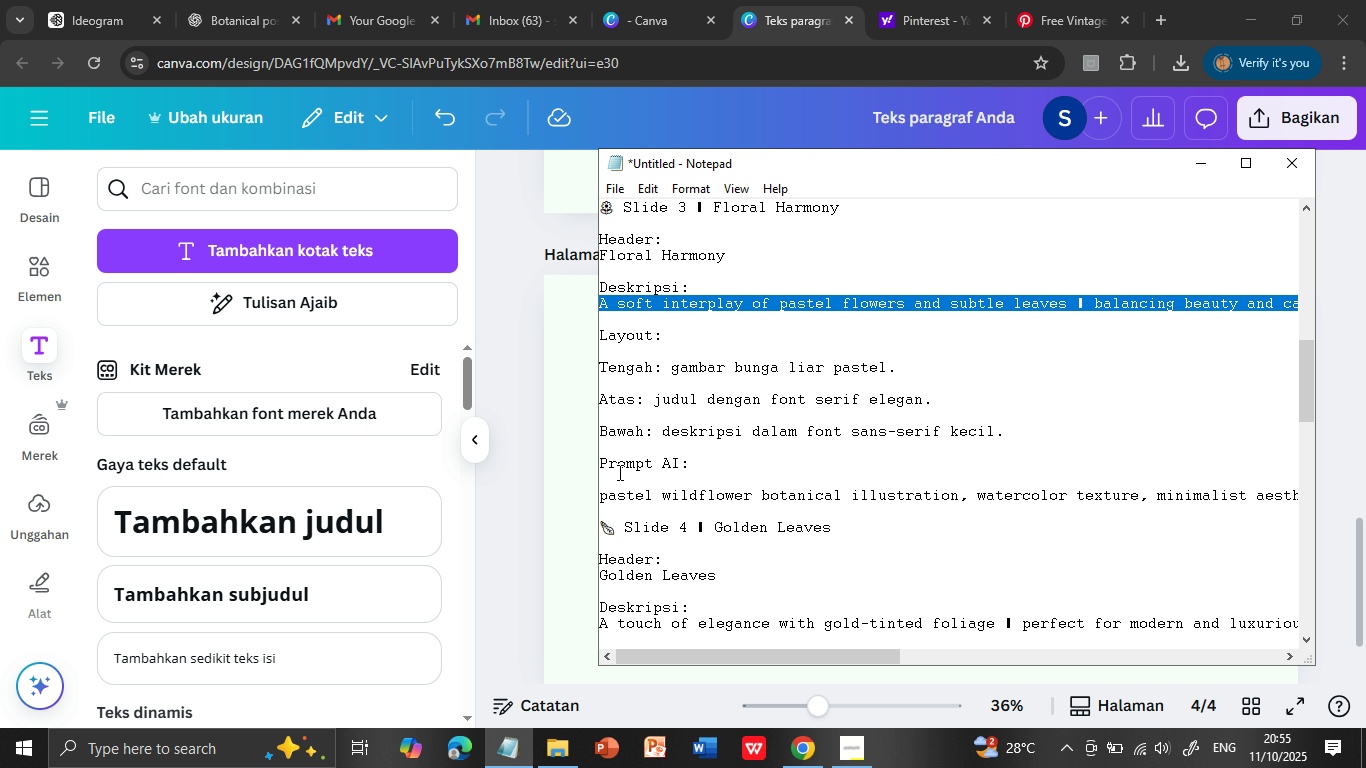 
left_click([602, 496])
 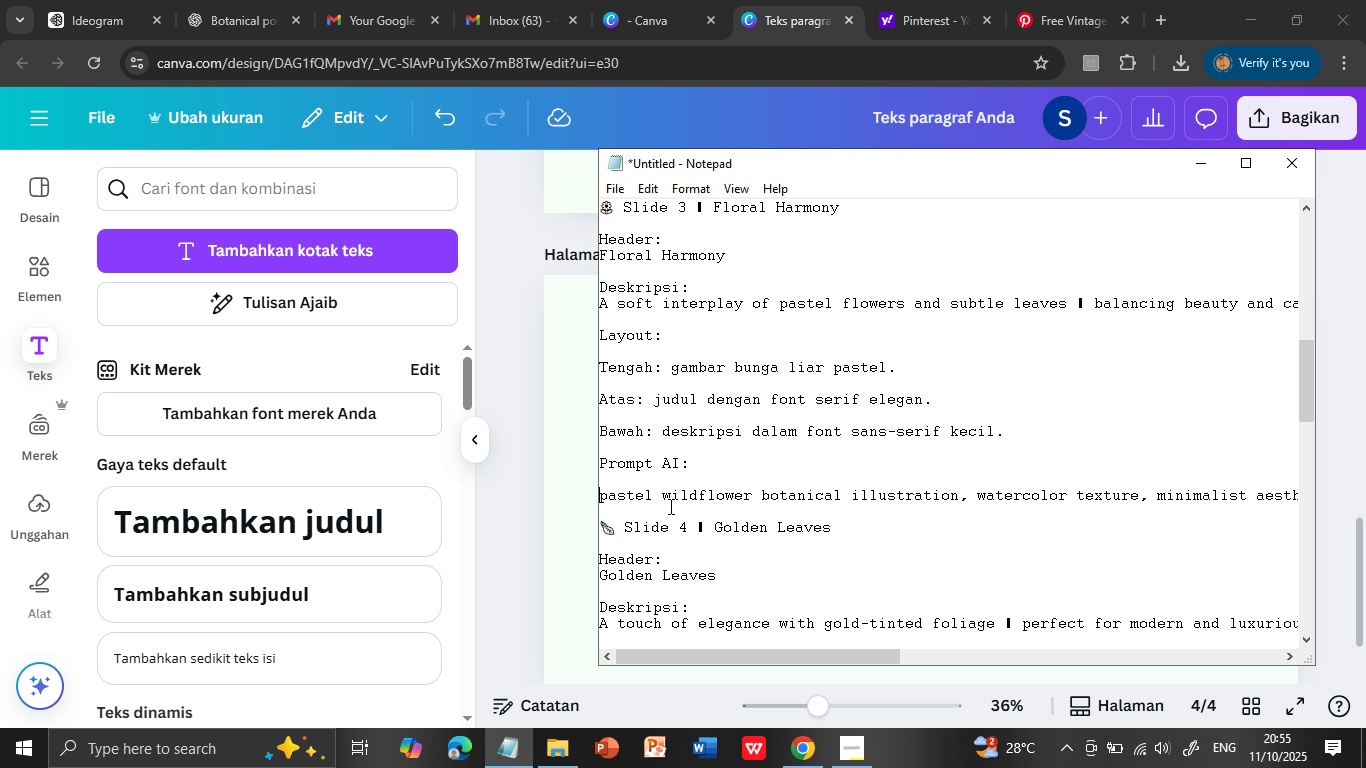 
key(Shift+ArrowDown)
 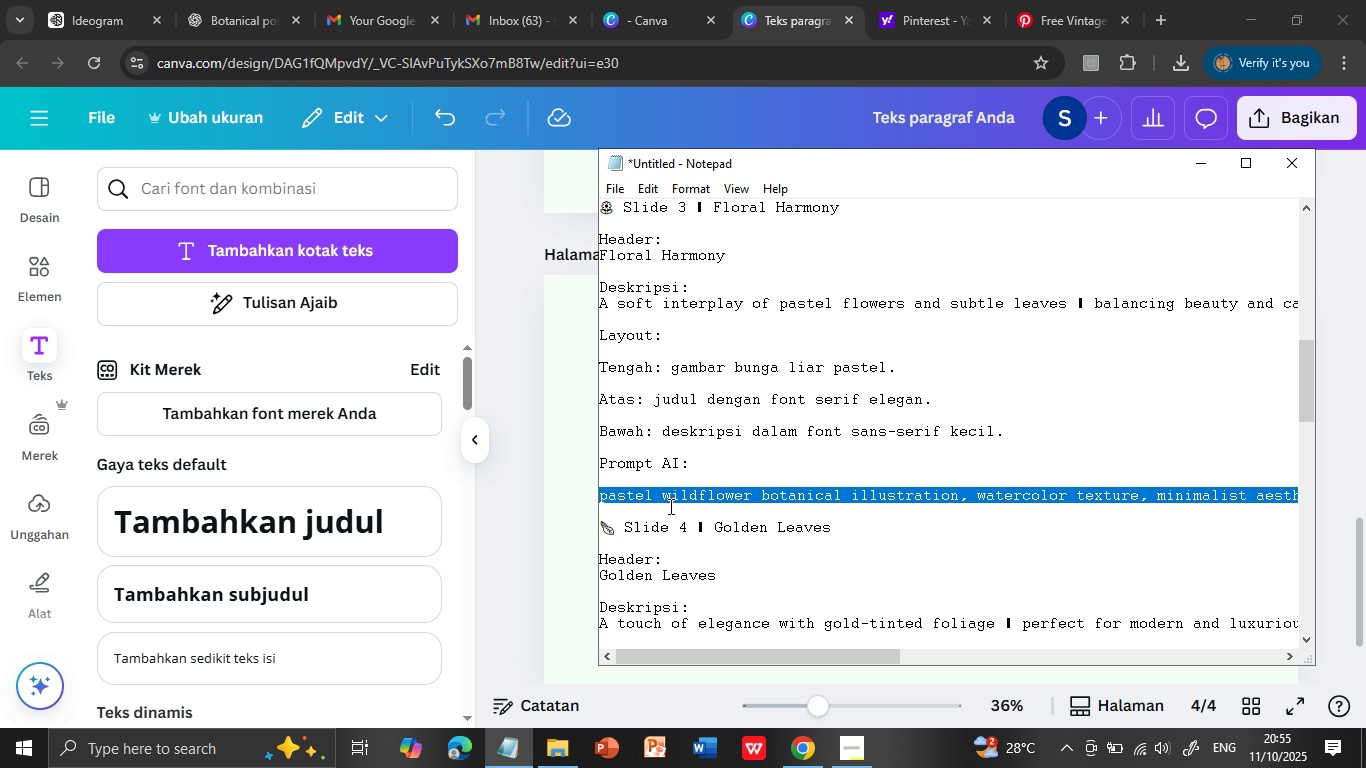 
key(Control+C)
 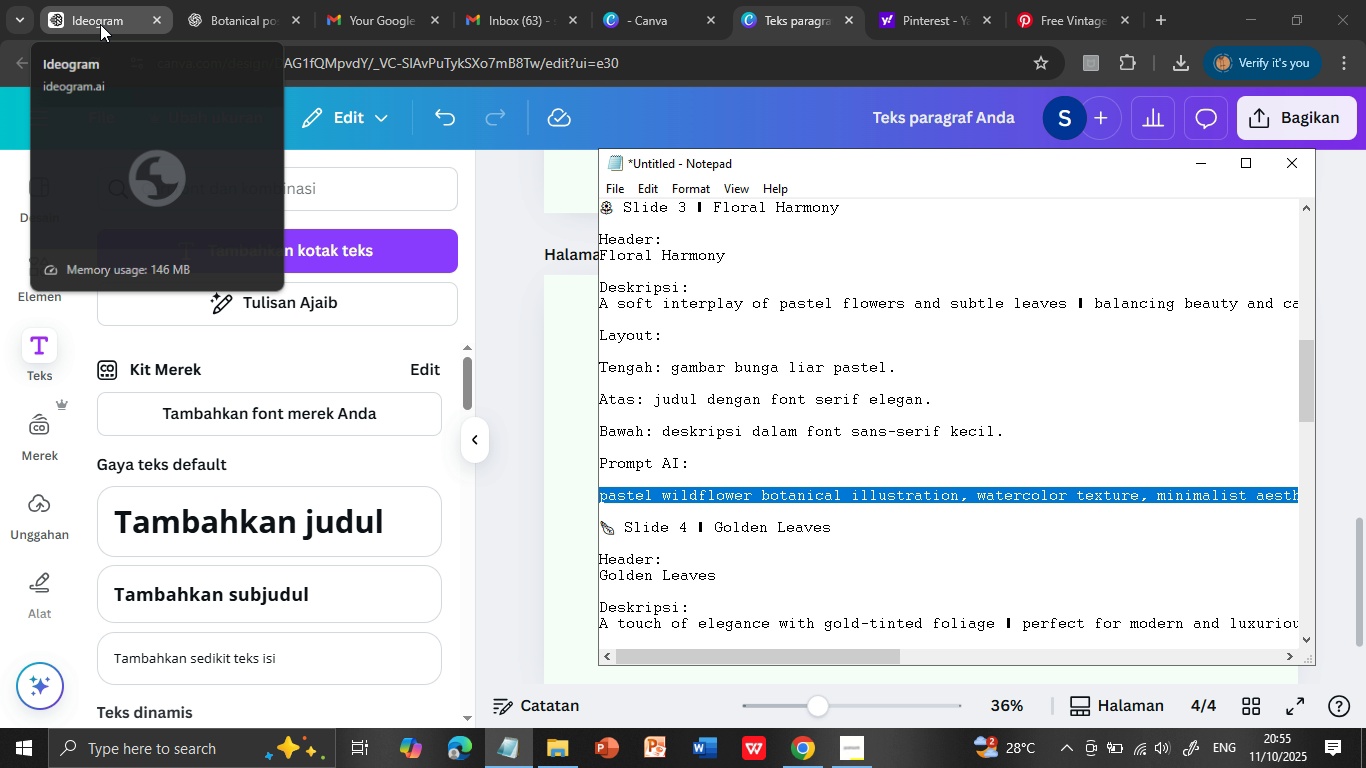 
left_click([100, 24])
 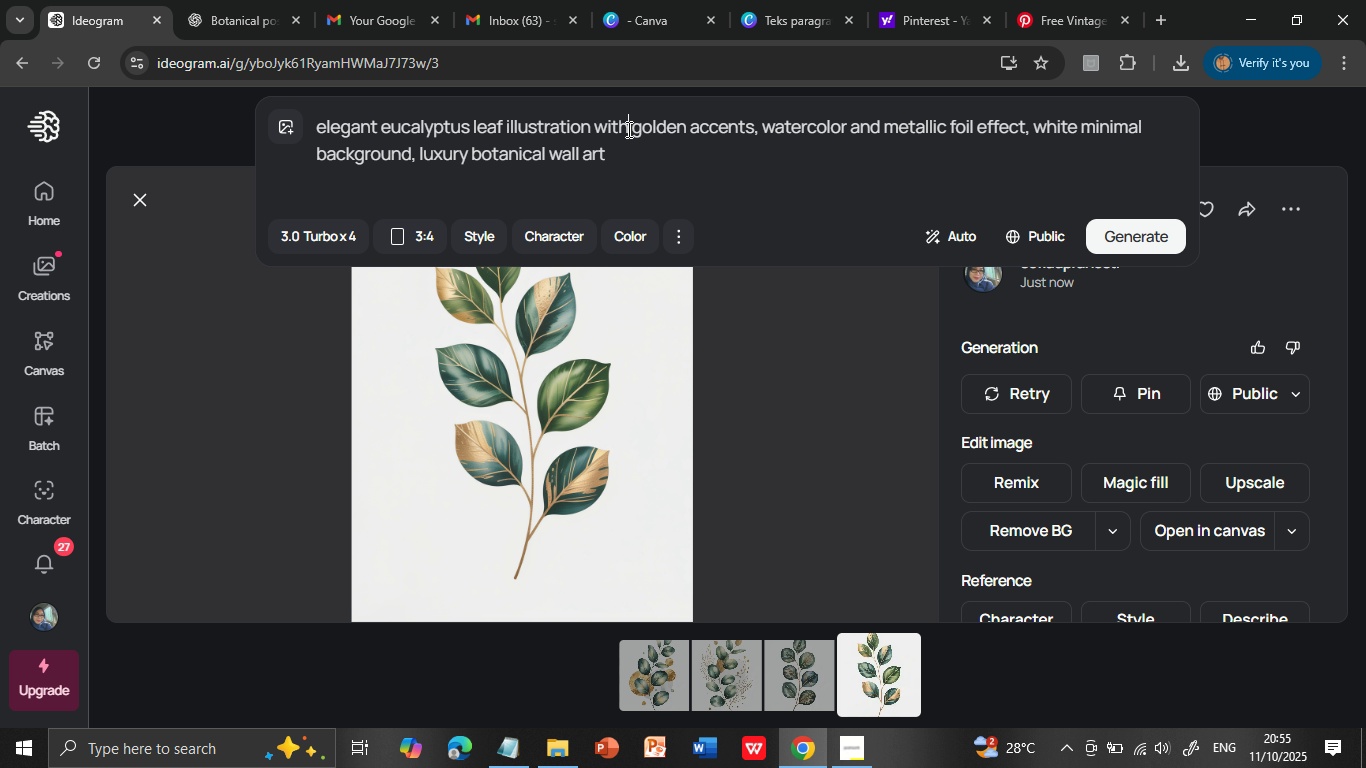 
left_click([613, 130])
 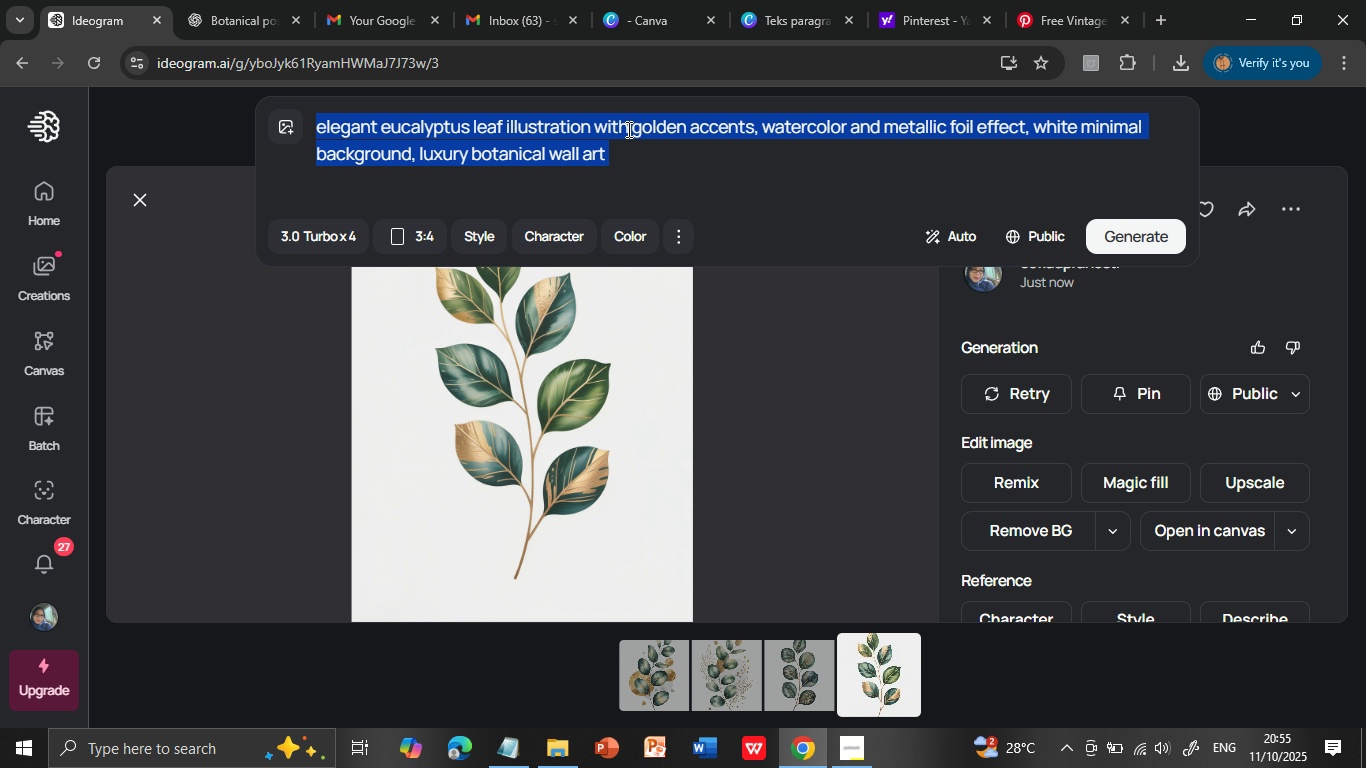 
double_click([627, 129])
 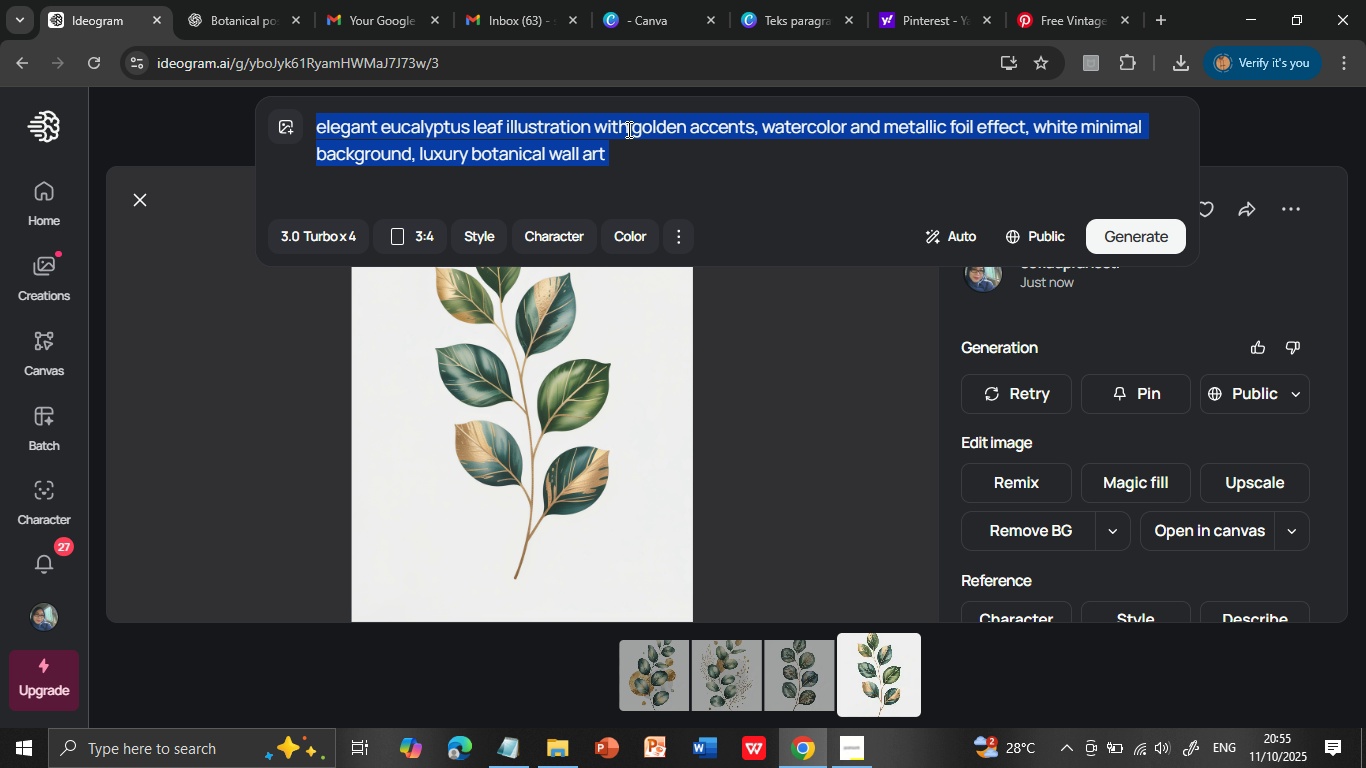 
triple_click([627, 129])
 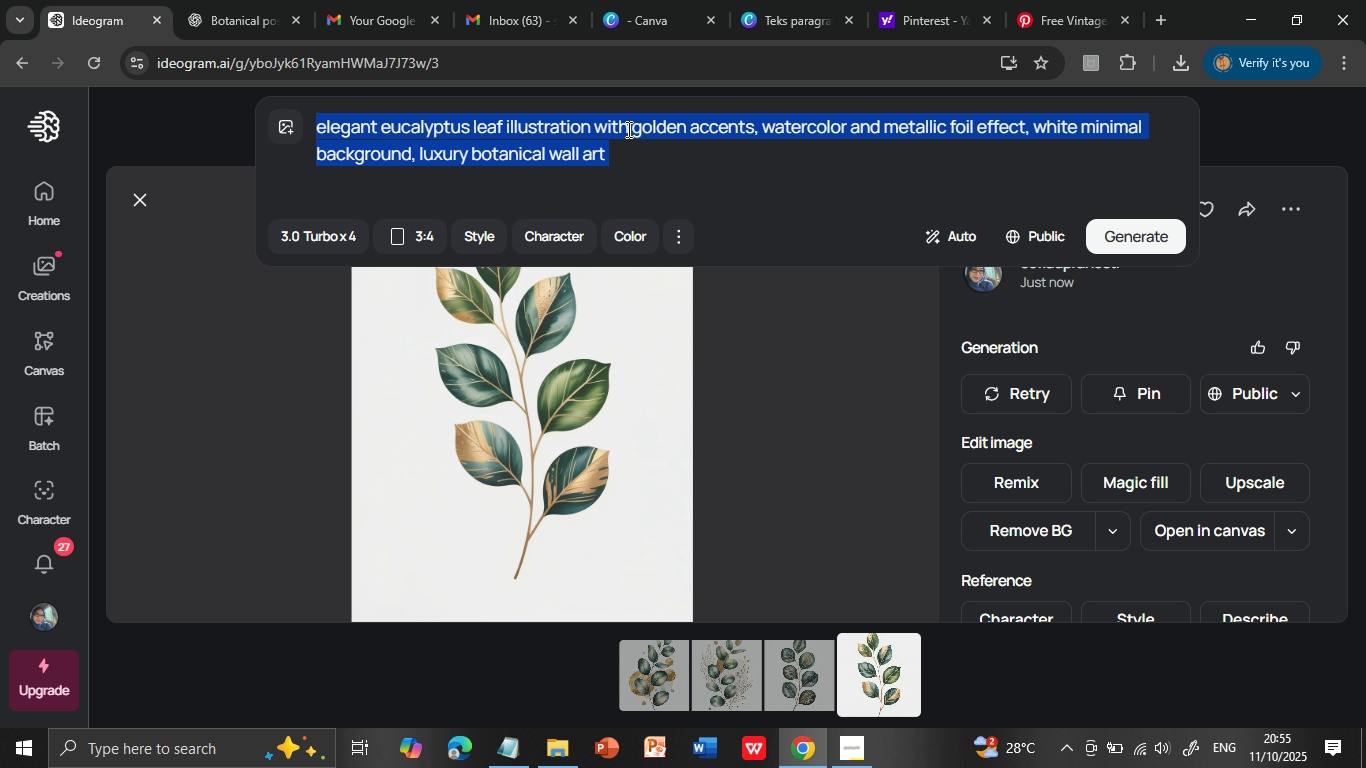 
key(Control+V)
 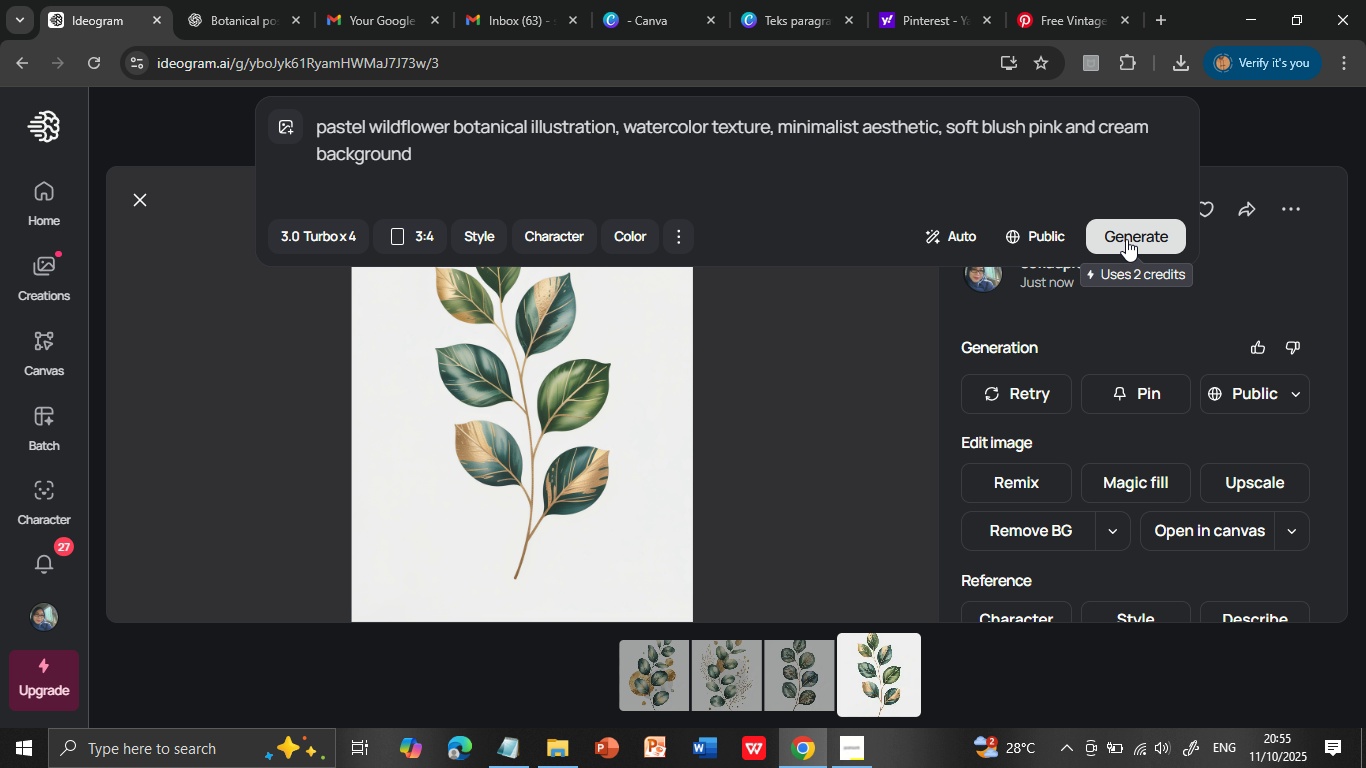 
left_click([1126, 239])
 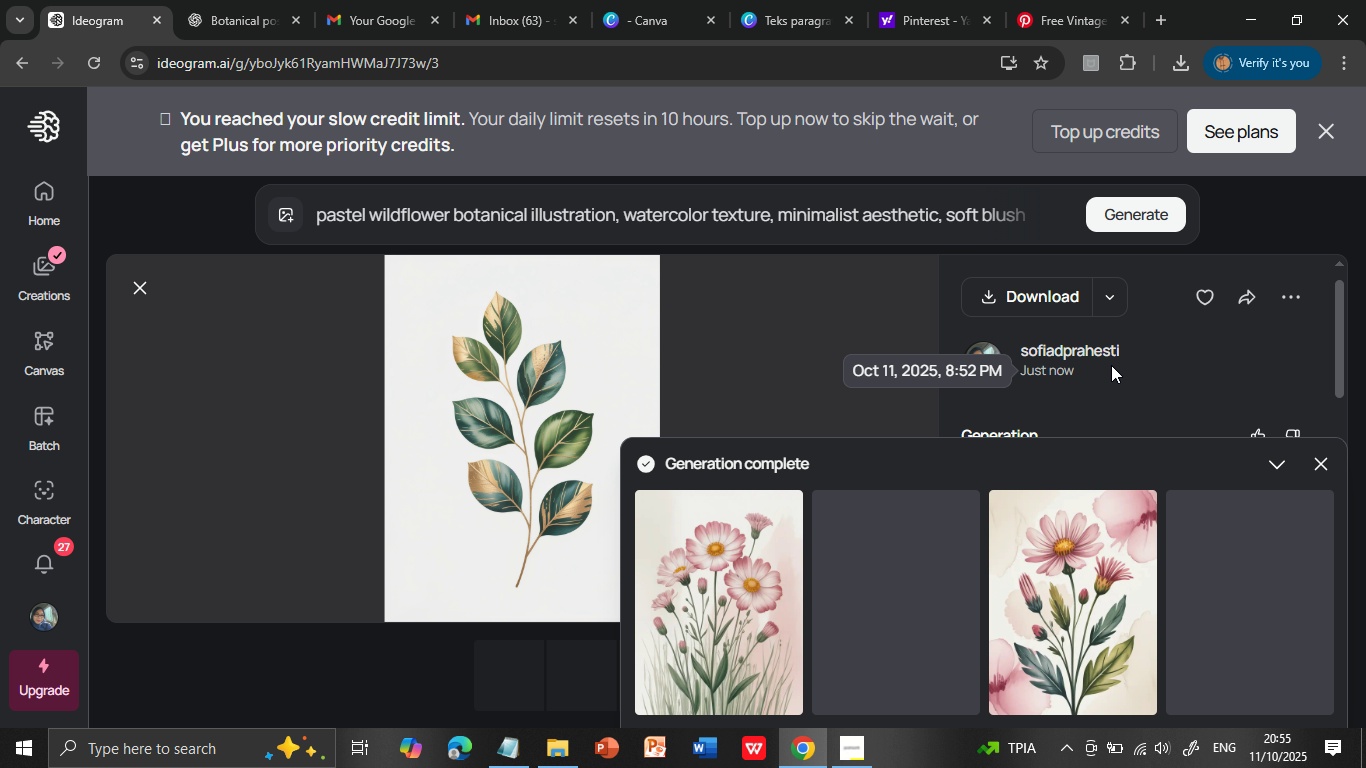 
wait(25.48)
 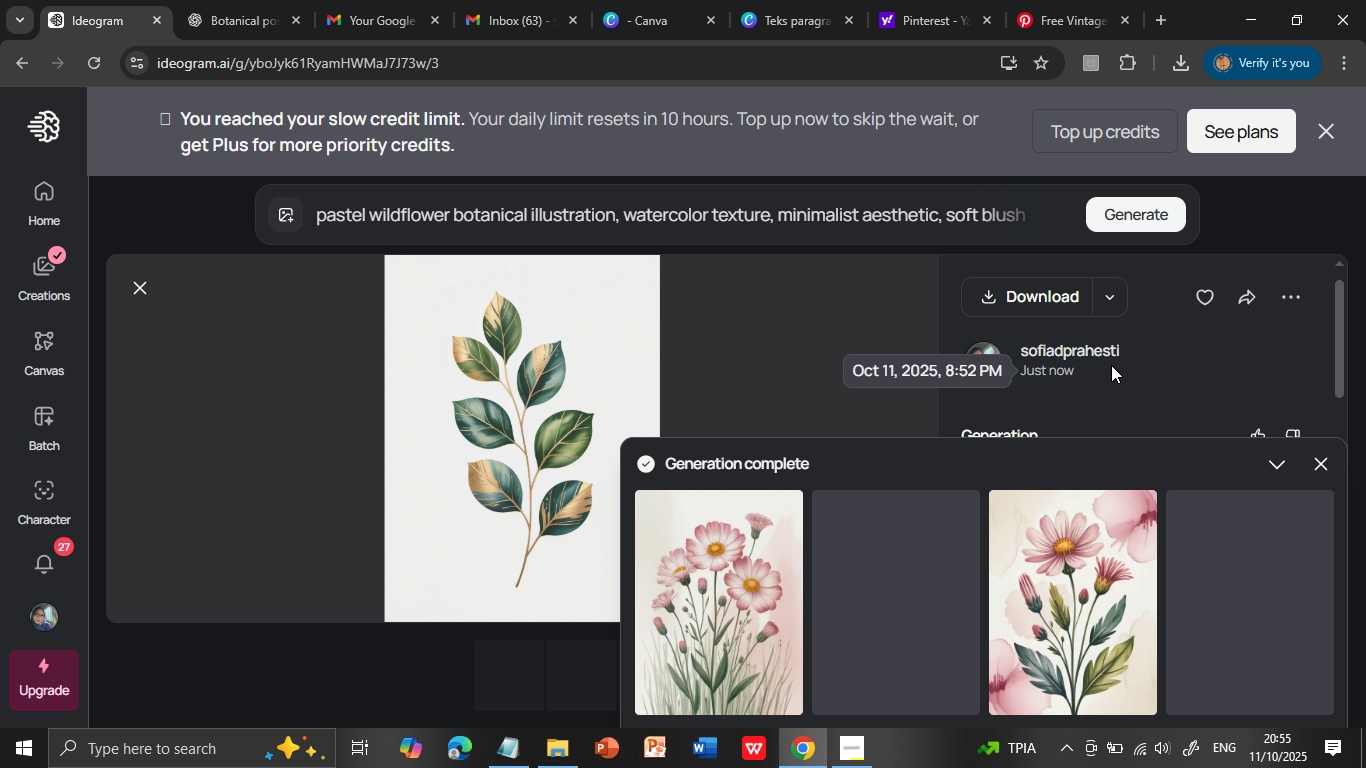 
left_click([1331, 131])
 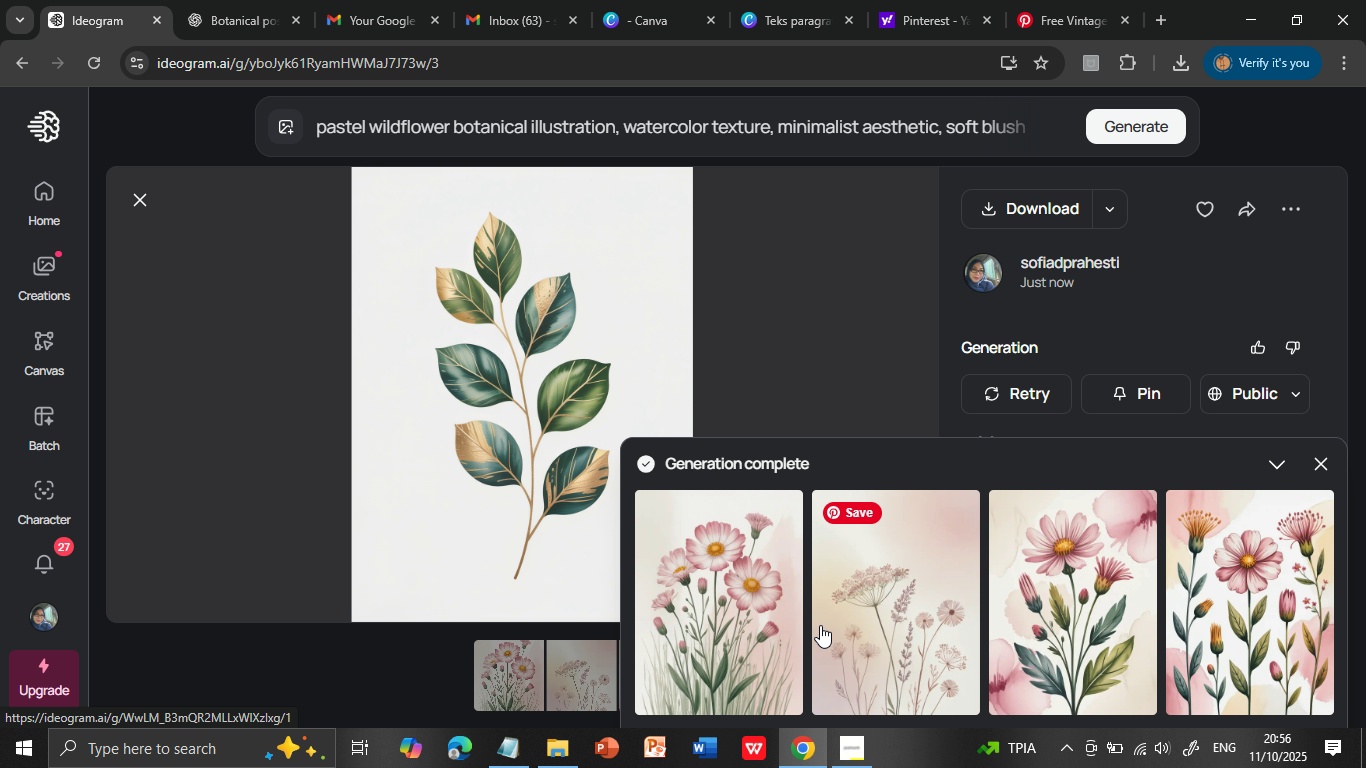 
wait(9.62)
 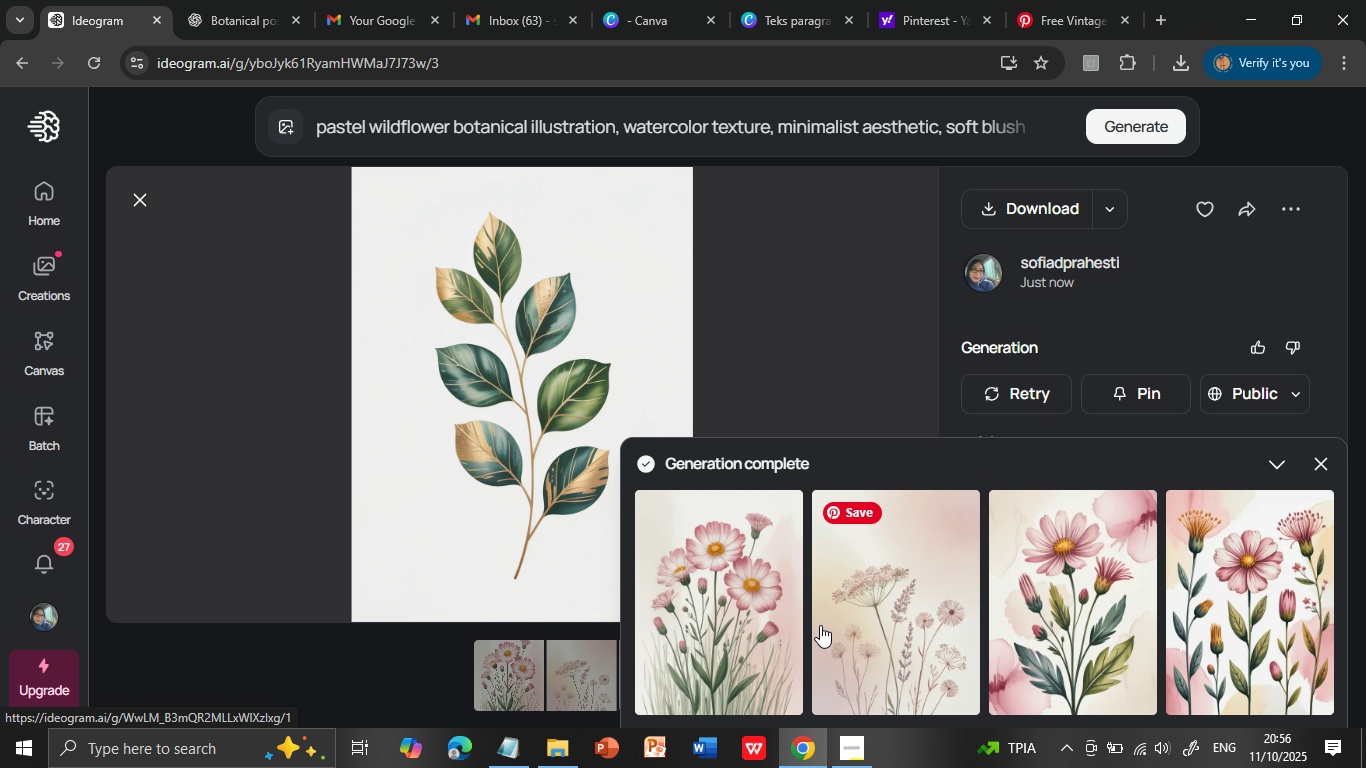 
left_click([517, 748])
 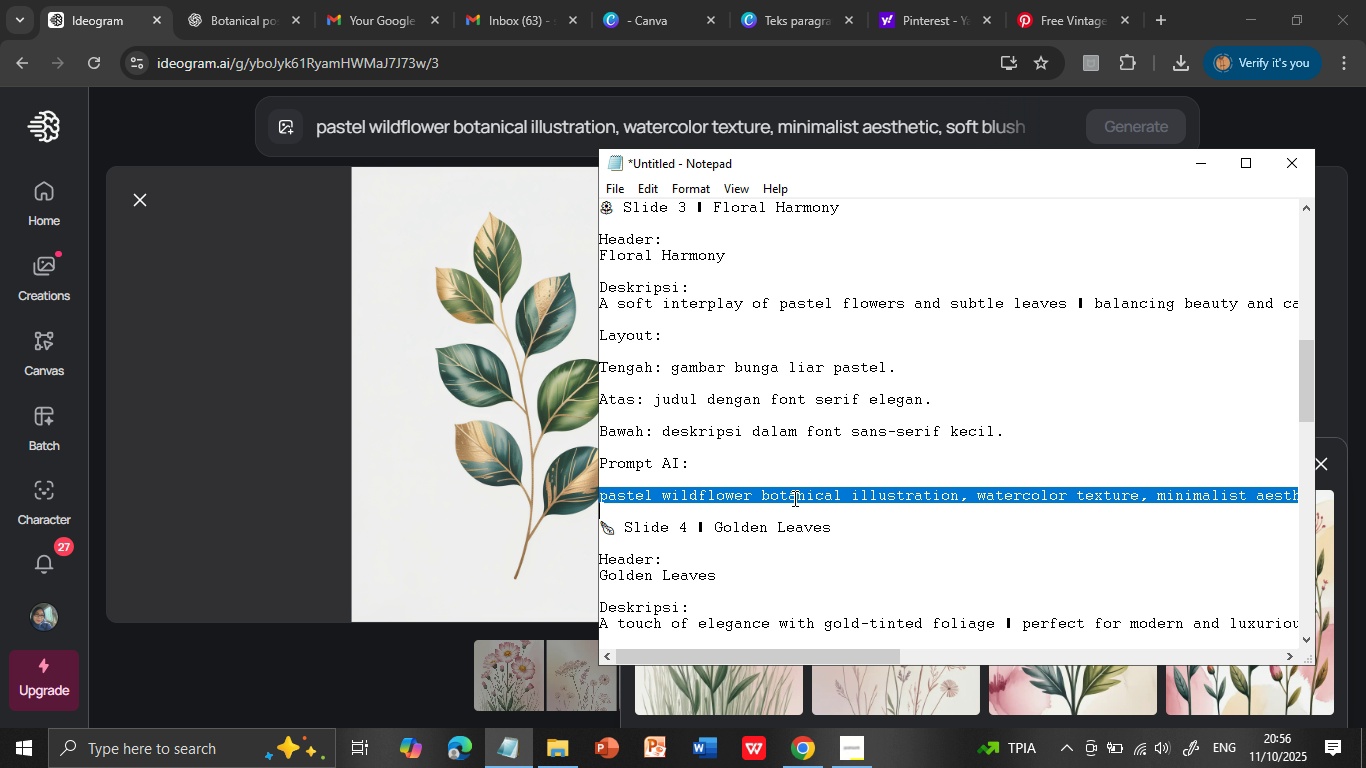 
scroll: coordinate [793, 498], scroll_direction: up, amount: 1.0
 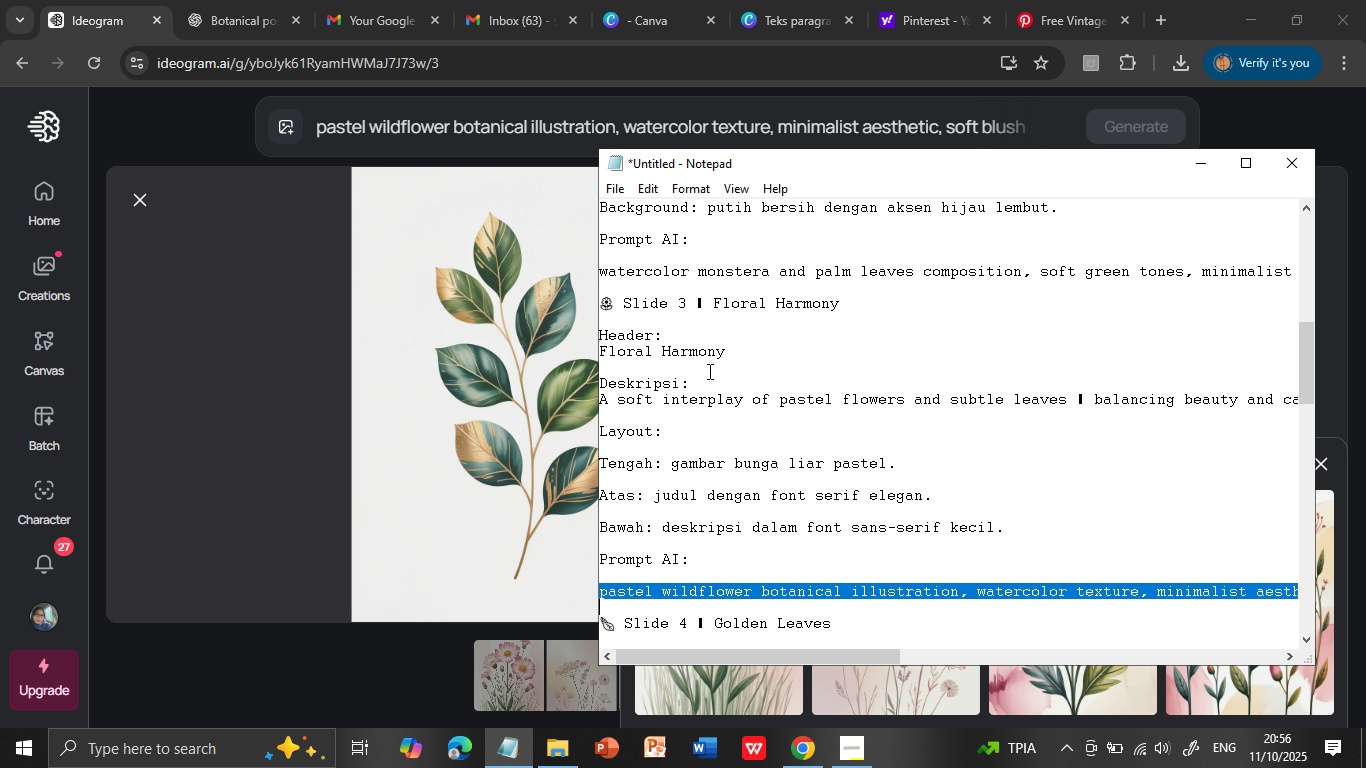 
left_click([598, 266])
 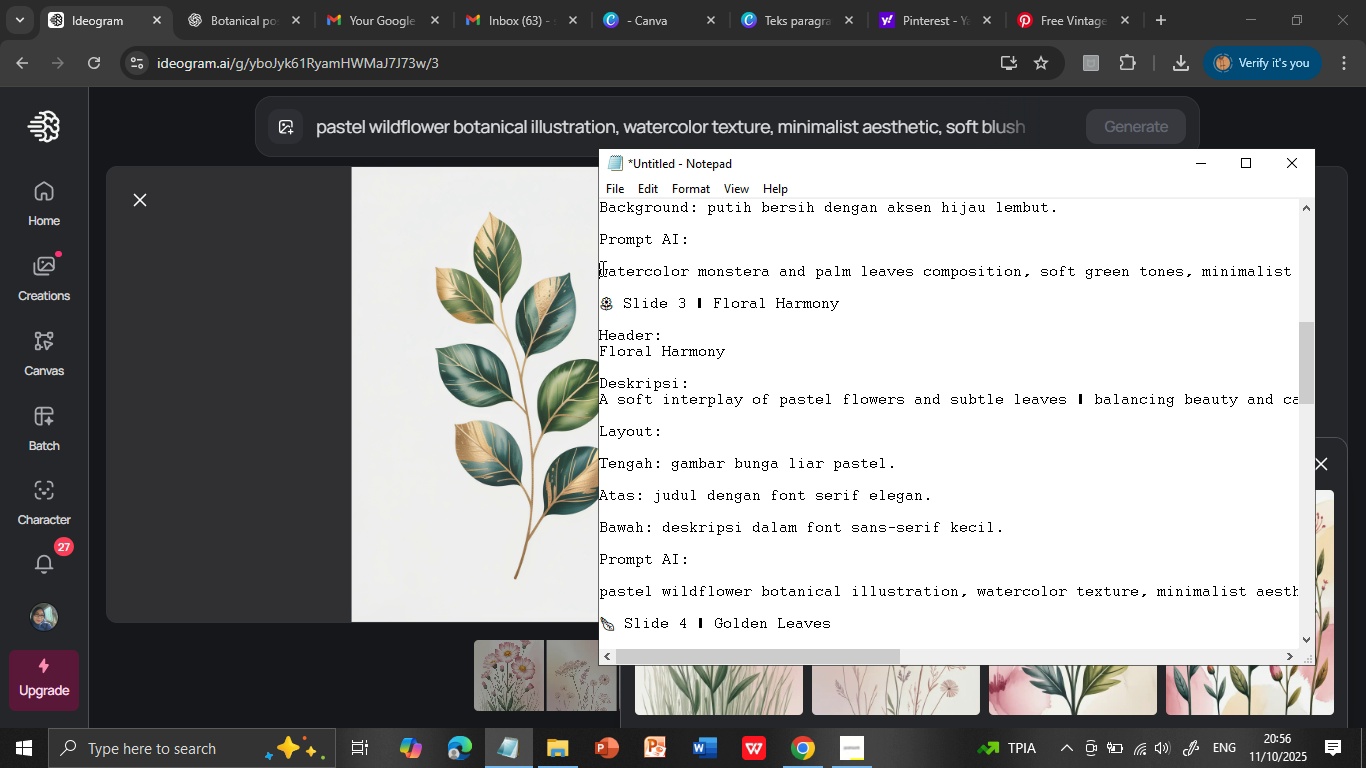 
double_click([601, 268])
 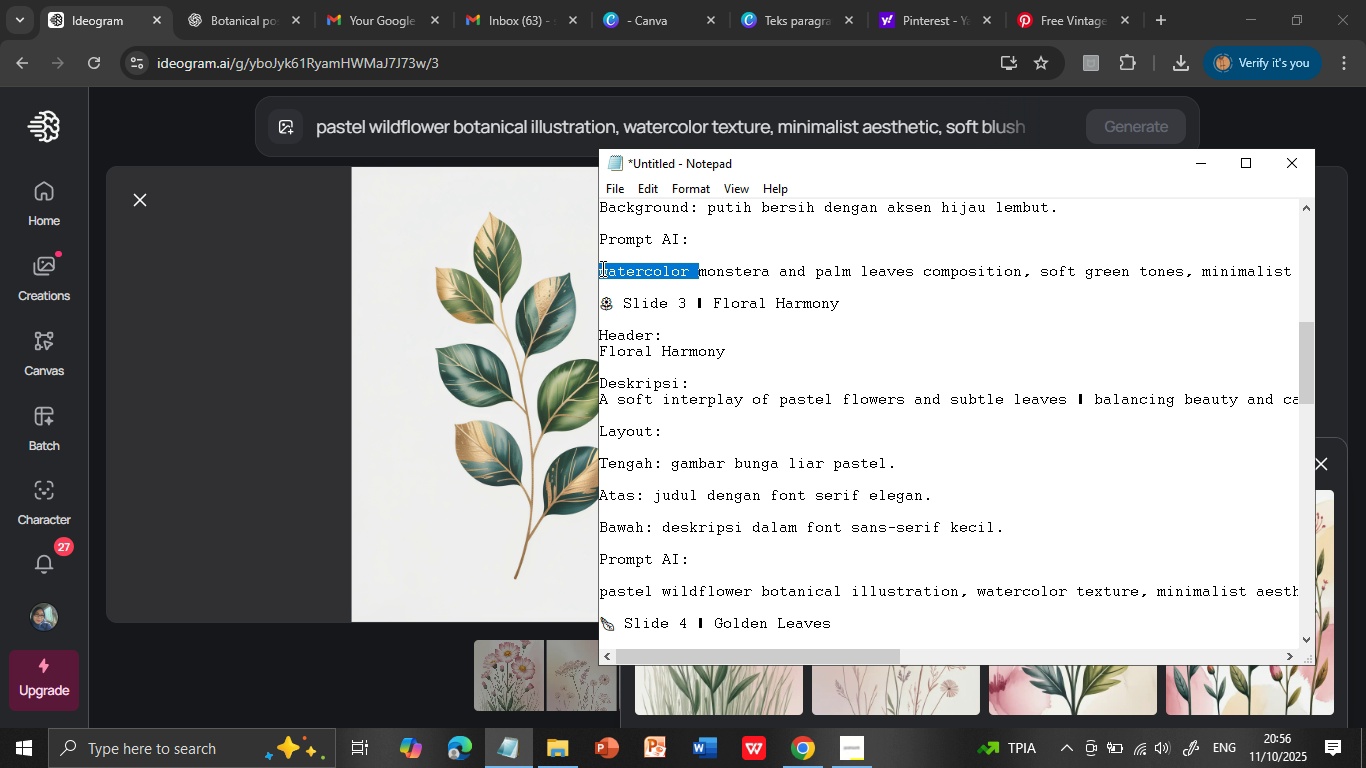 
key(Shift+ArrowDown)
 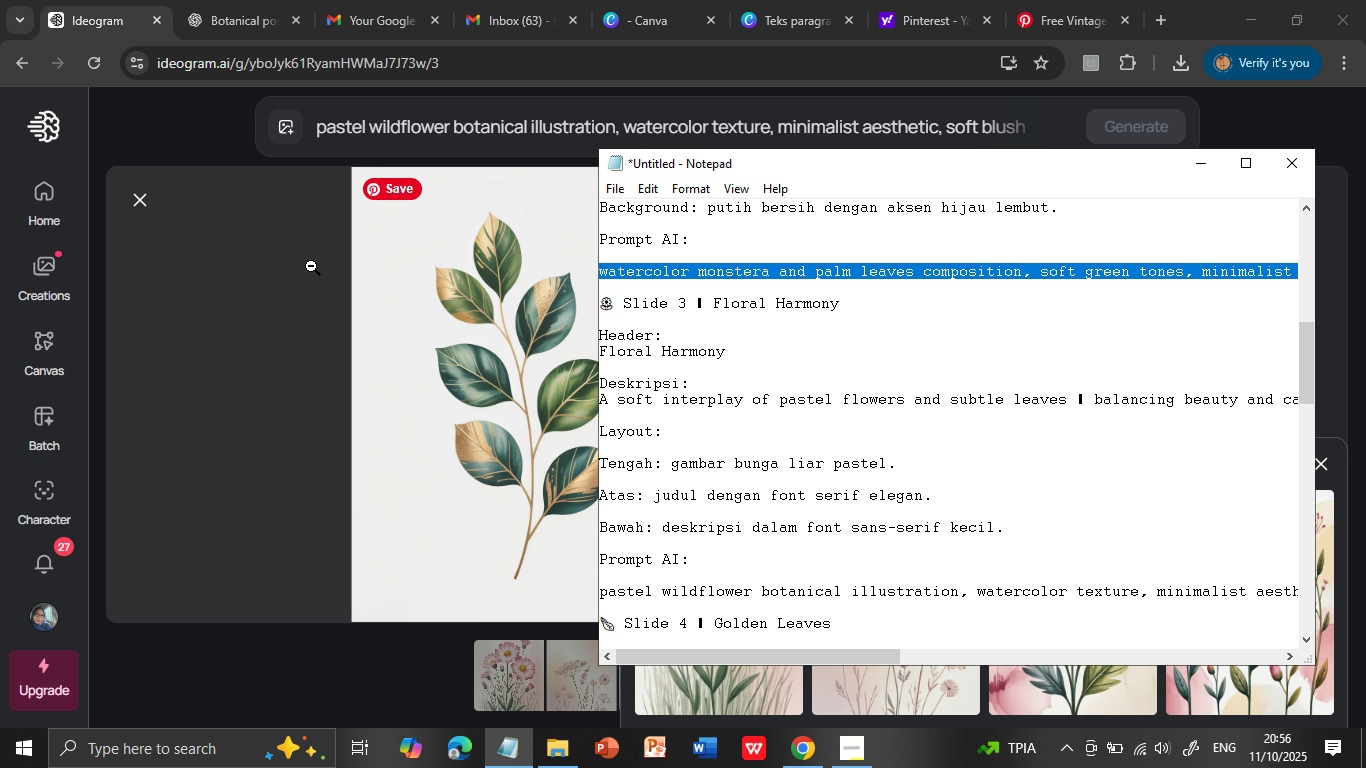 
left_click([288, 266])
 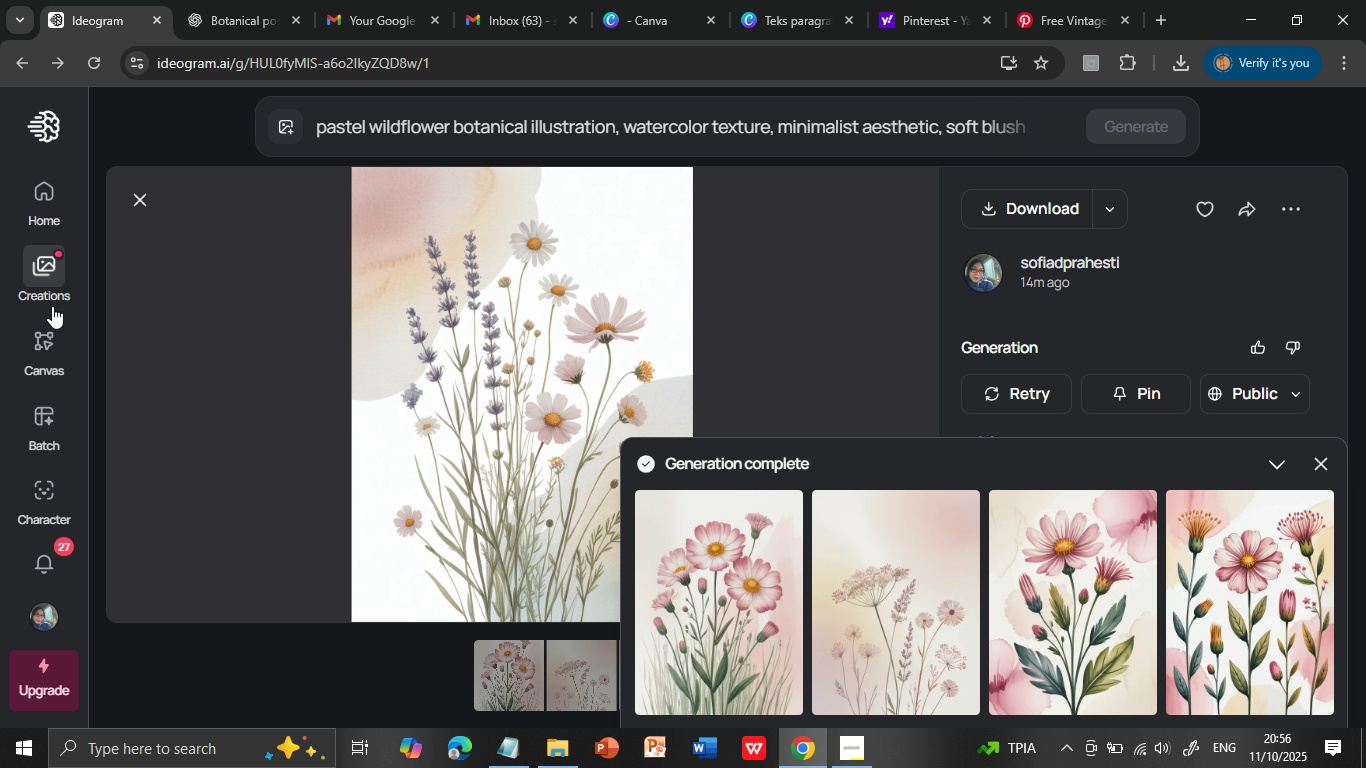 
wait(5.71)
 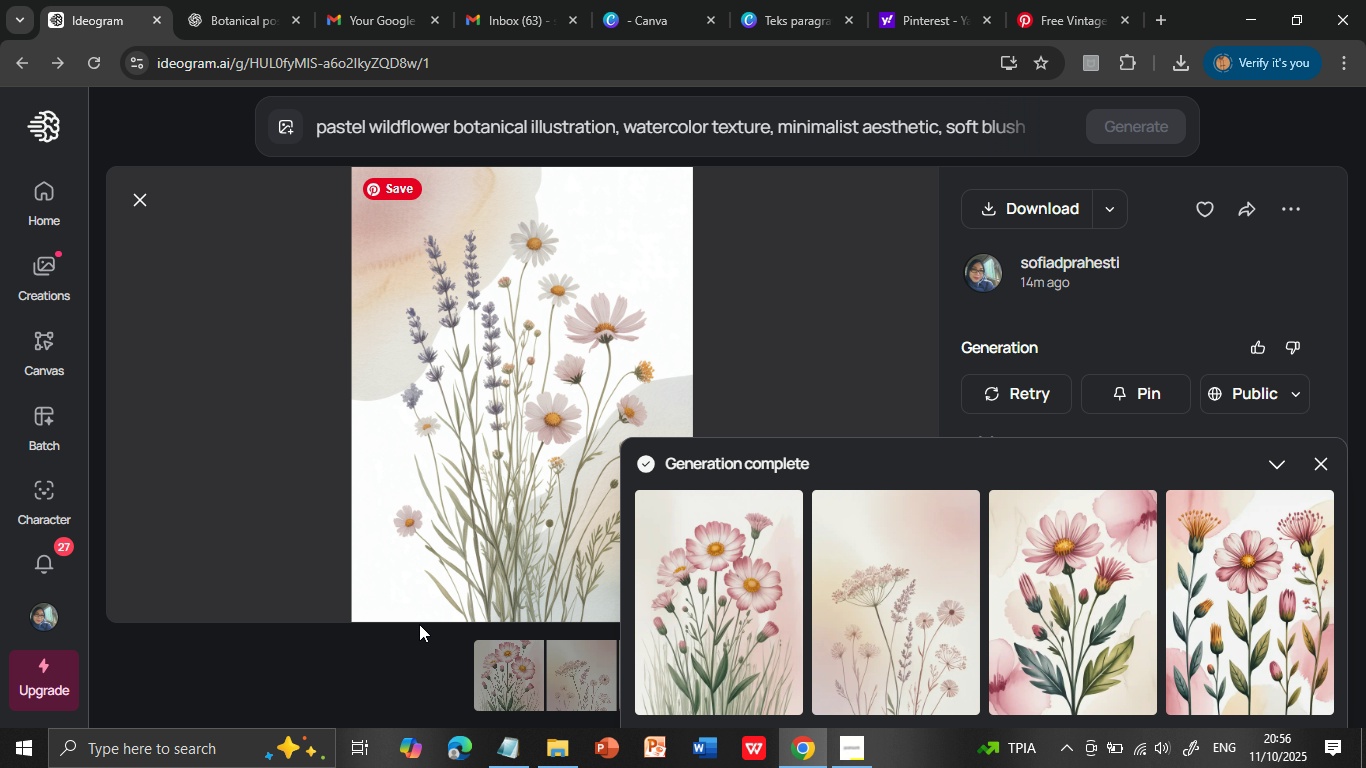 
left_click([39, 276])
 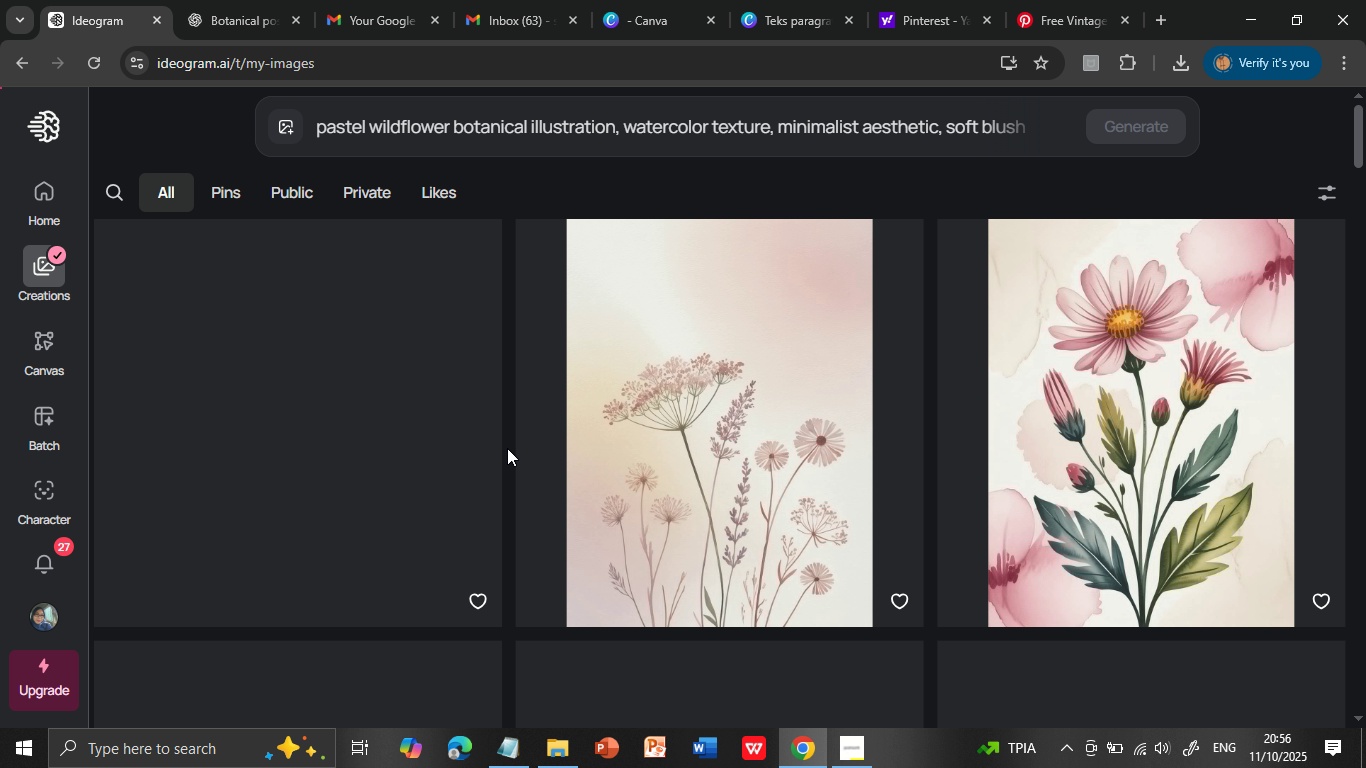 
scroll: coordinate [553, 514], scroll_direction: down, amount: 15.0
 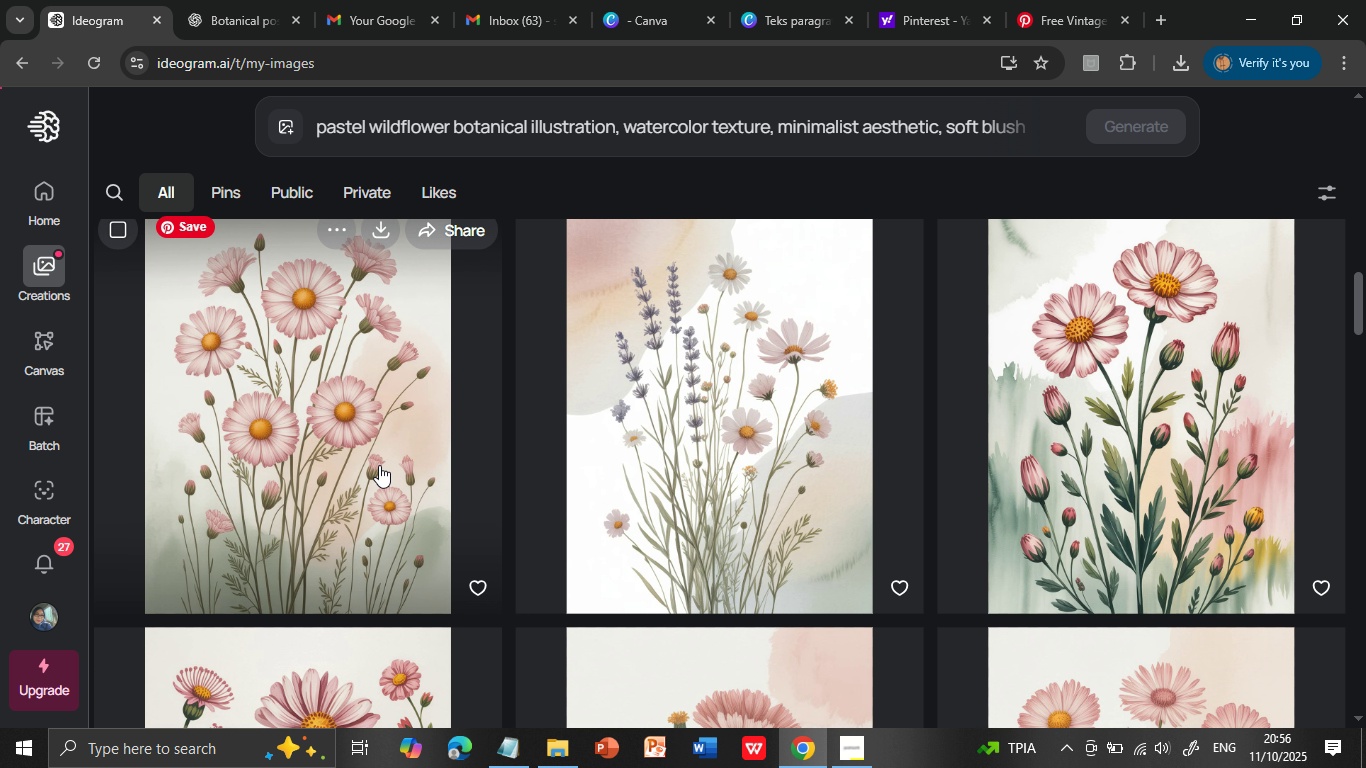 
left_click([747, 436])
 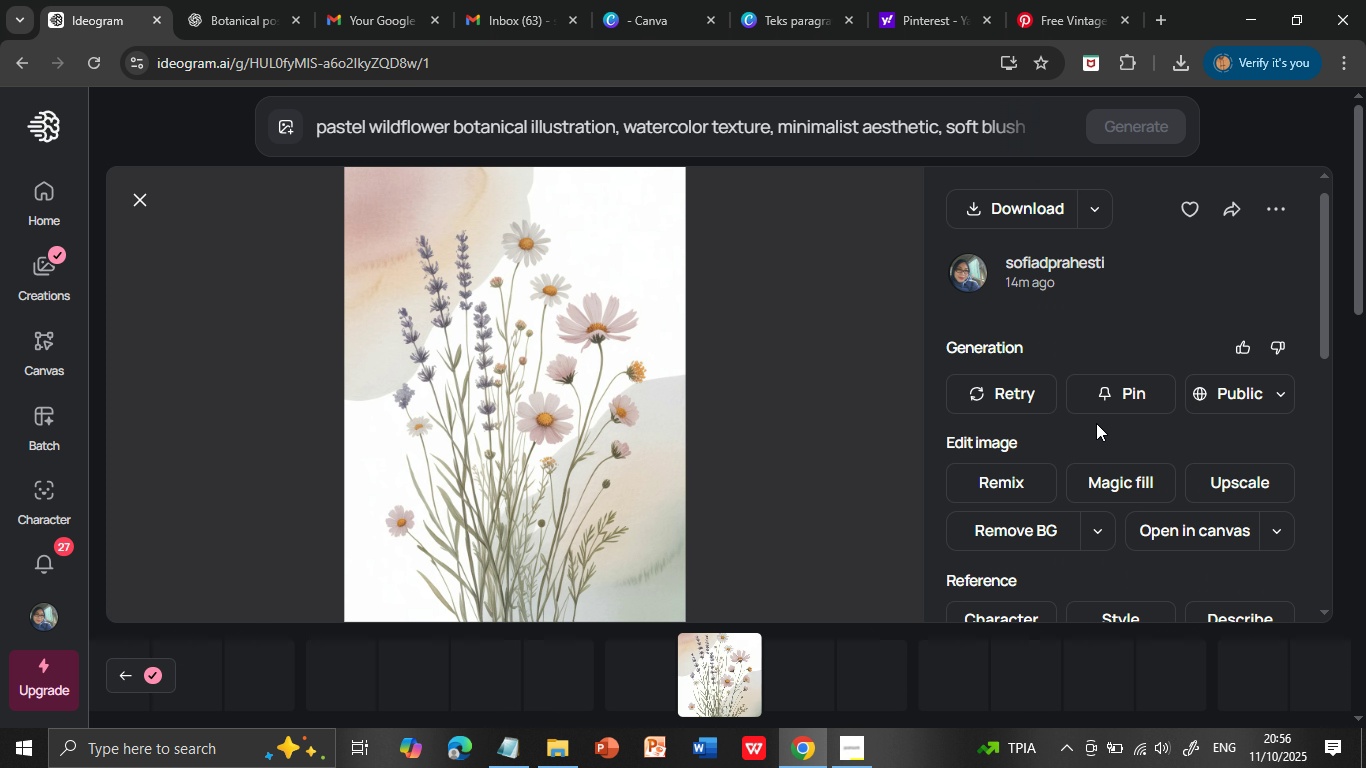 
scroll: coordinate [1116, 376], scroll_direction: down, amount: 2.0
 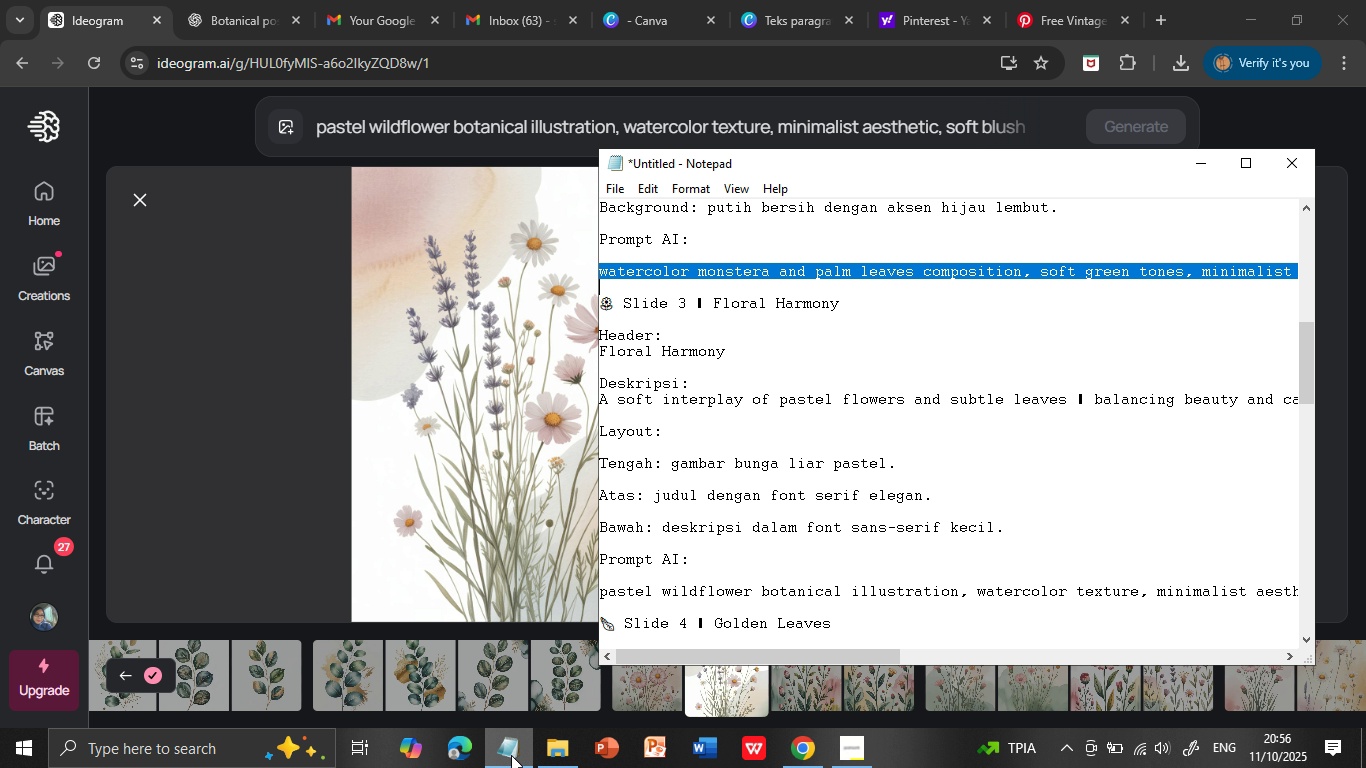 
left_click([511, 755])
 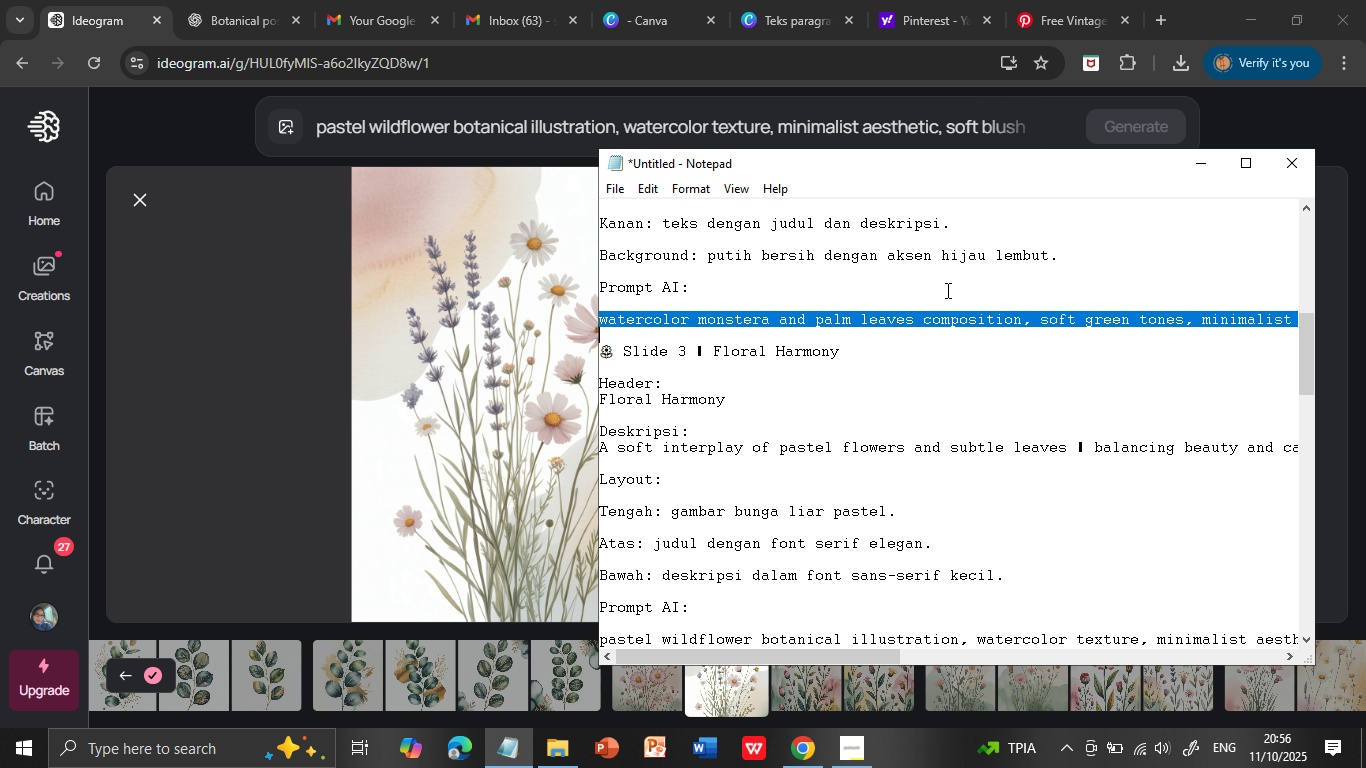 
scroll: coordinate [961, 328], scroll_direction: up, amount: 5.0
 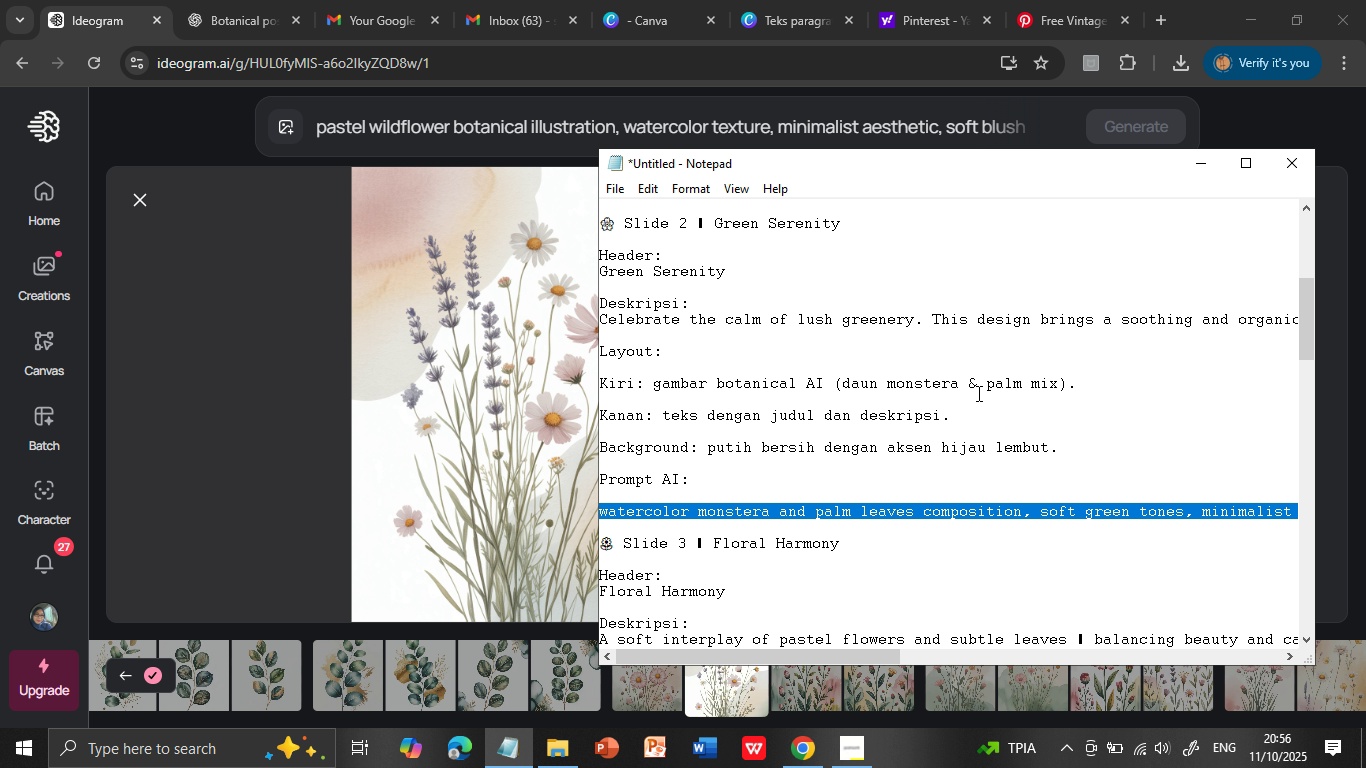 
key(Control+C)
 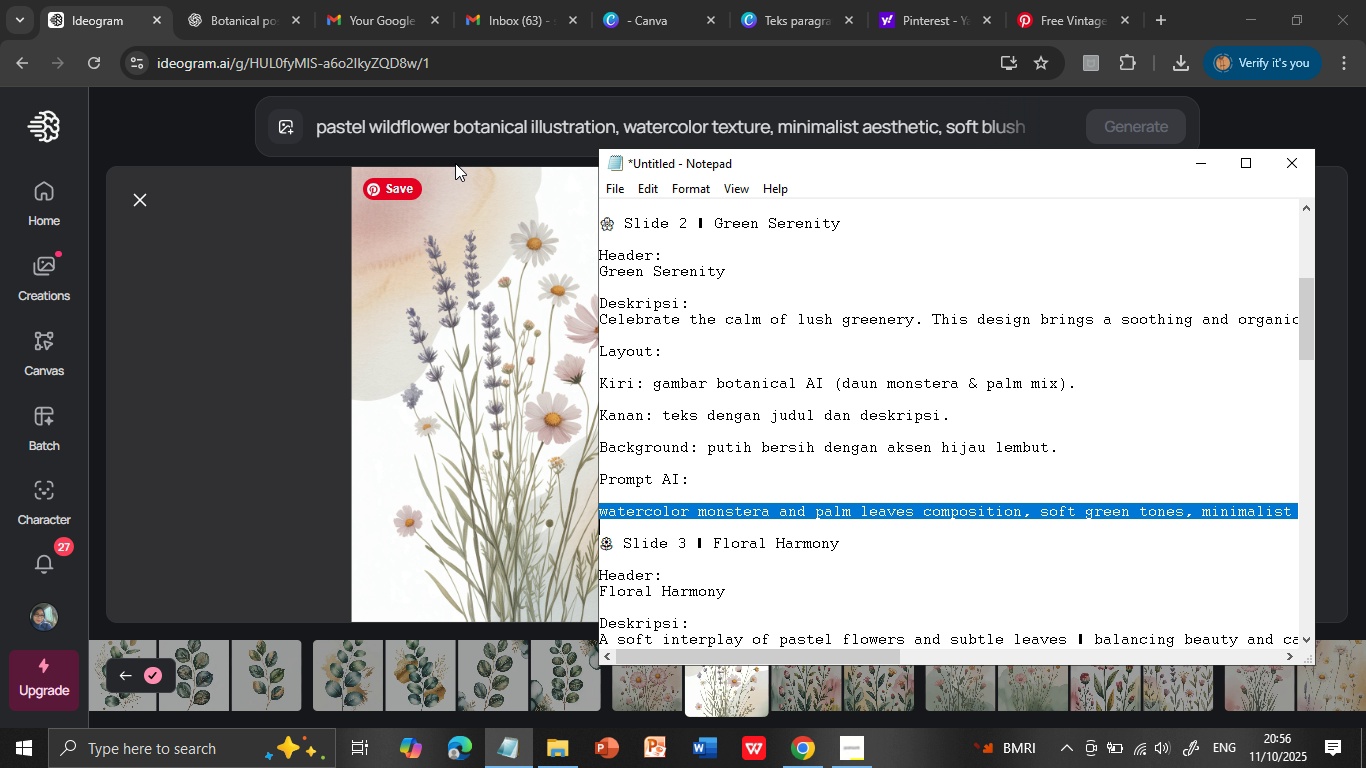 
left_click([451, 131])
 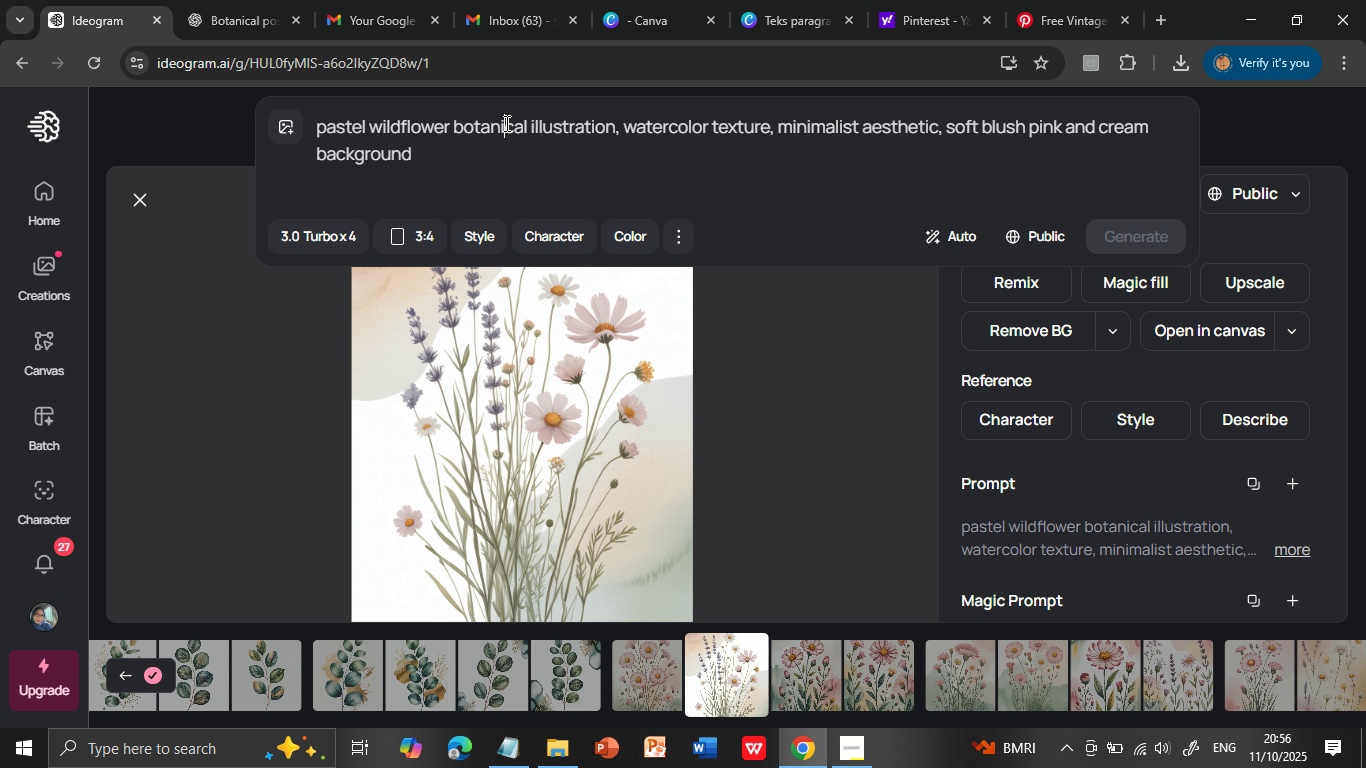 
double_click([505, 123])
 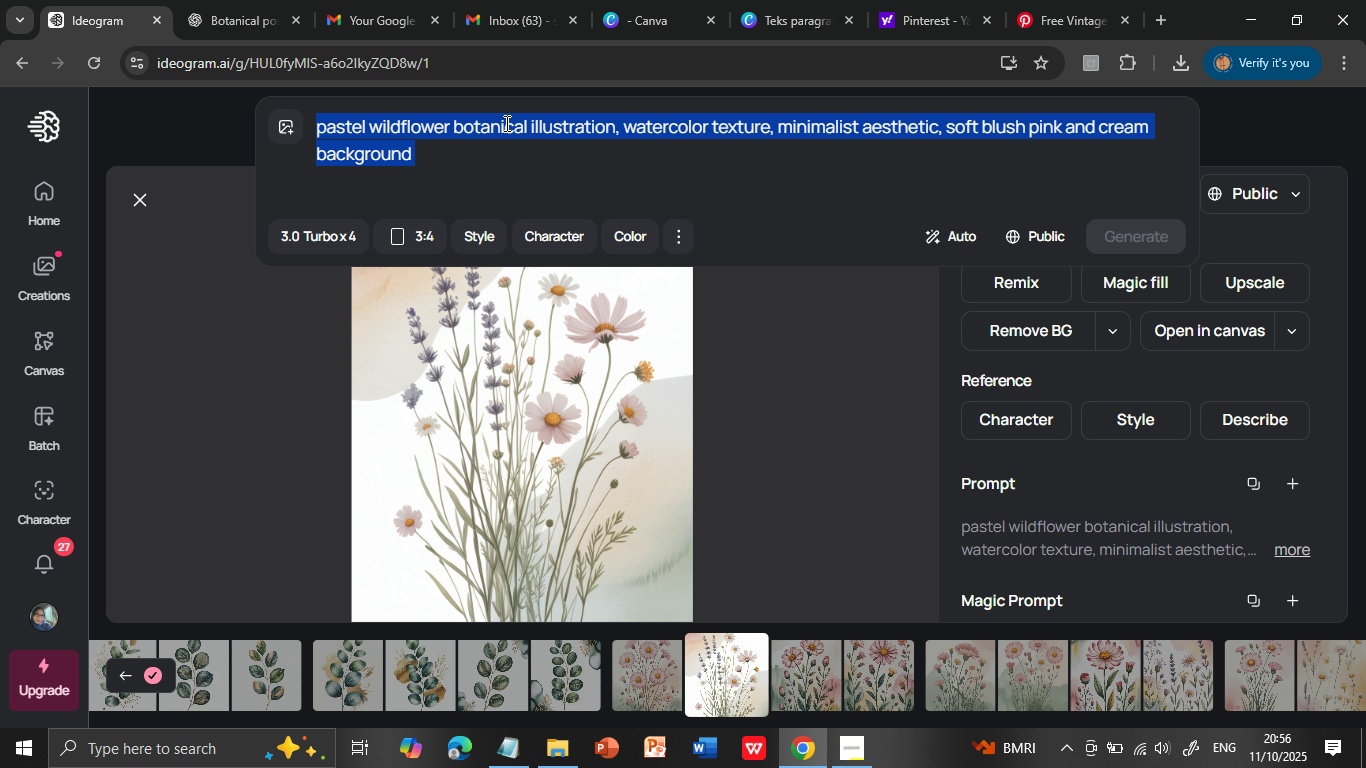 
triple_click([505, 123])
 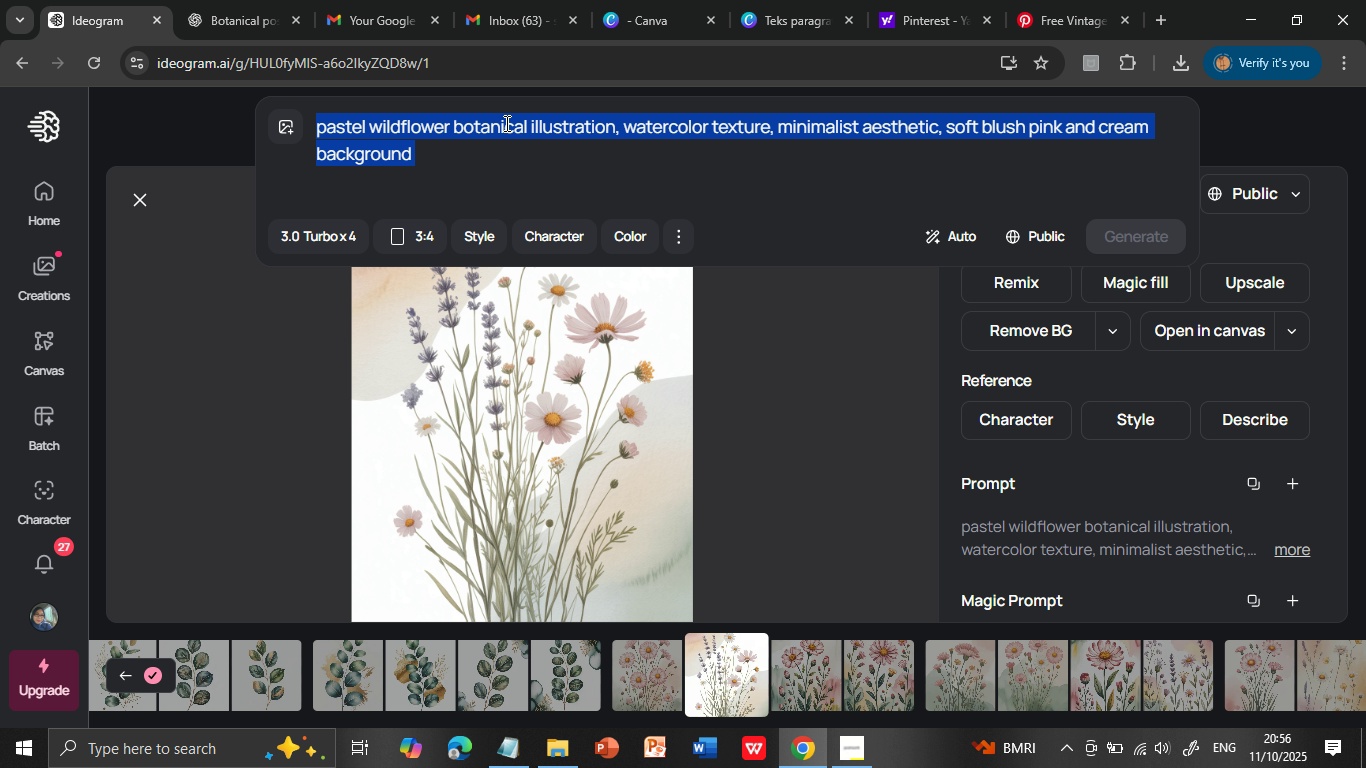 
key(Control+V)
 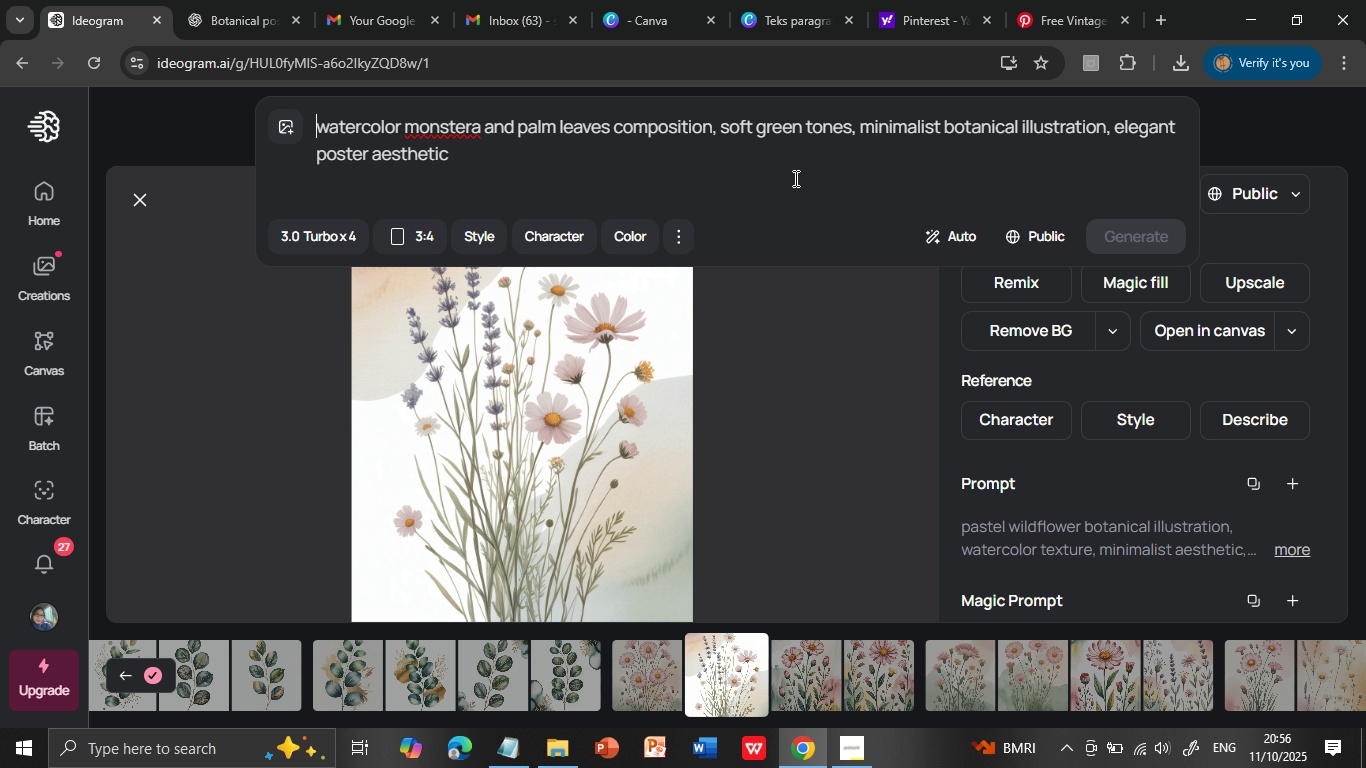 
left_click([794, 176])
 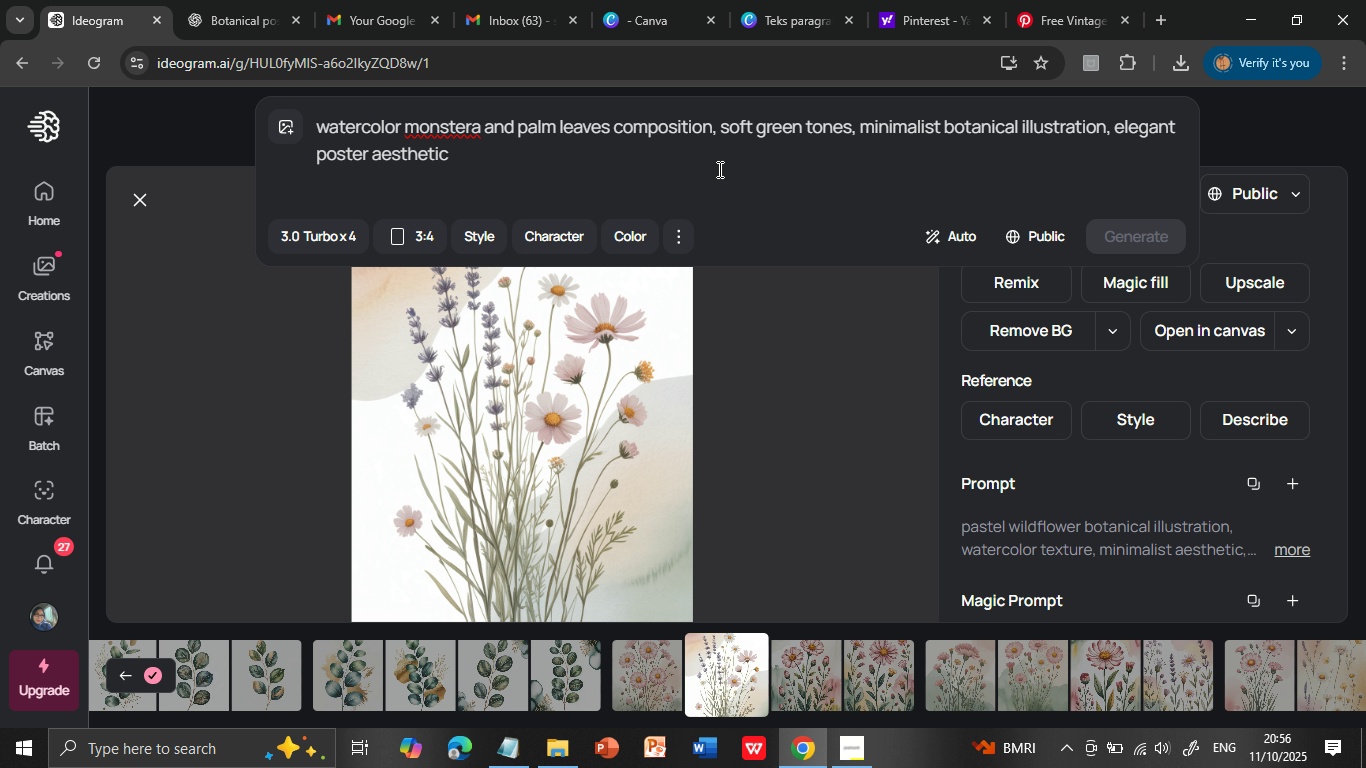 
left_click([718, 169])
 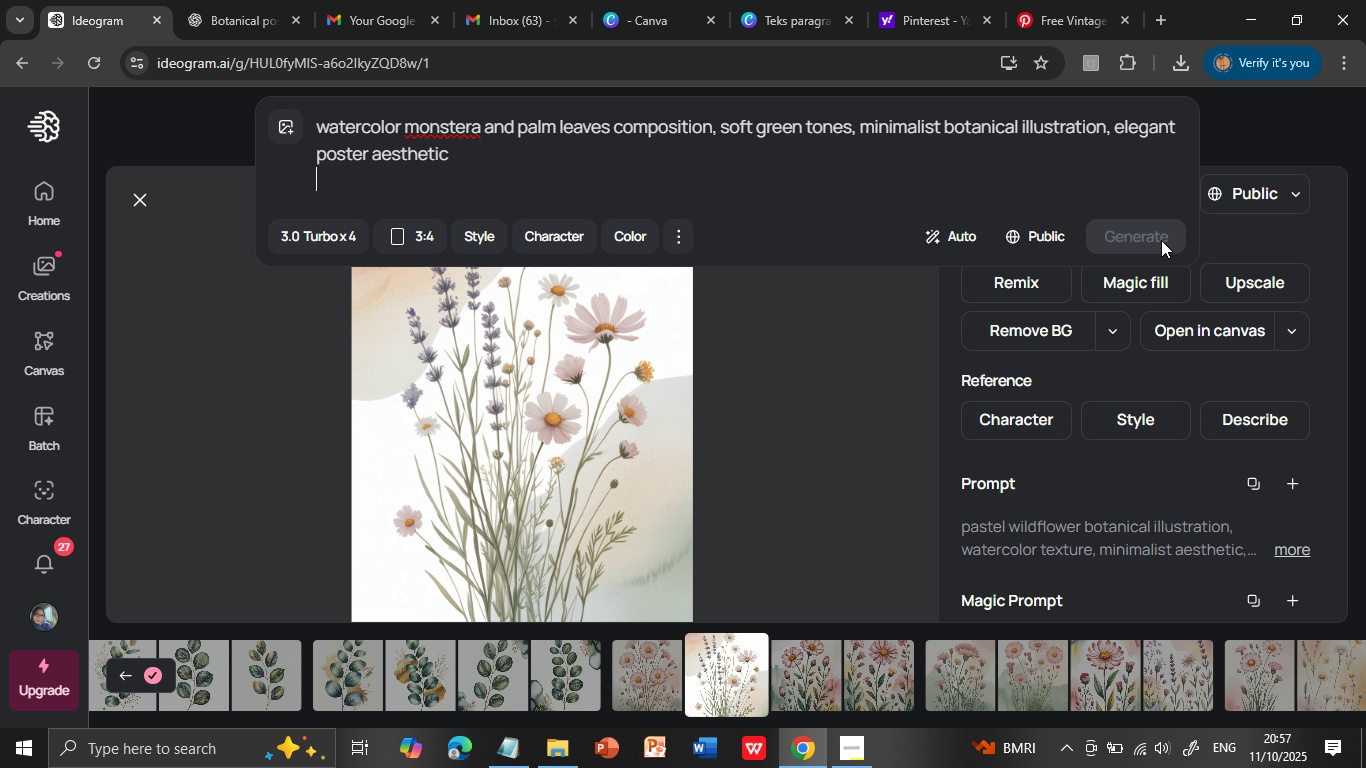 
left_click([1159, 240])
 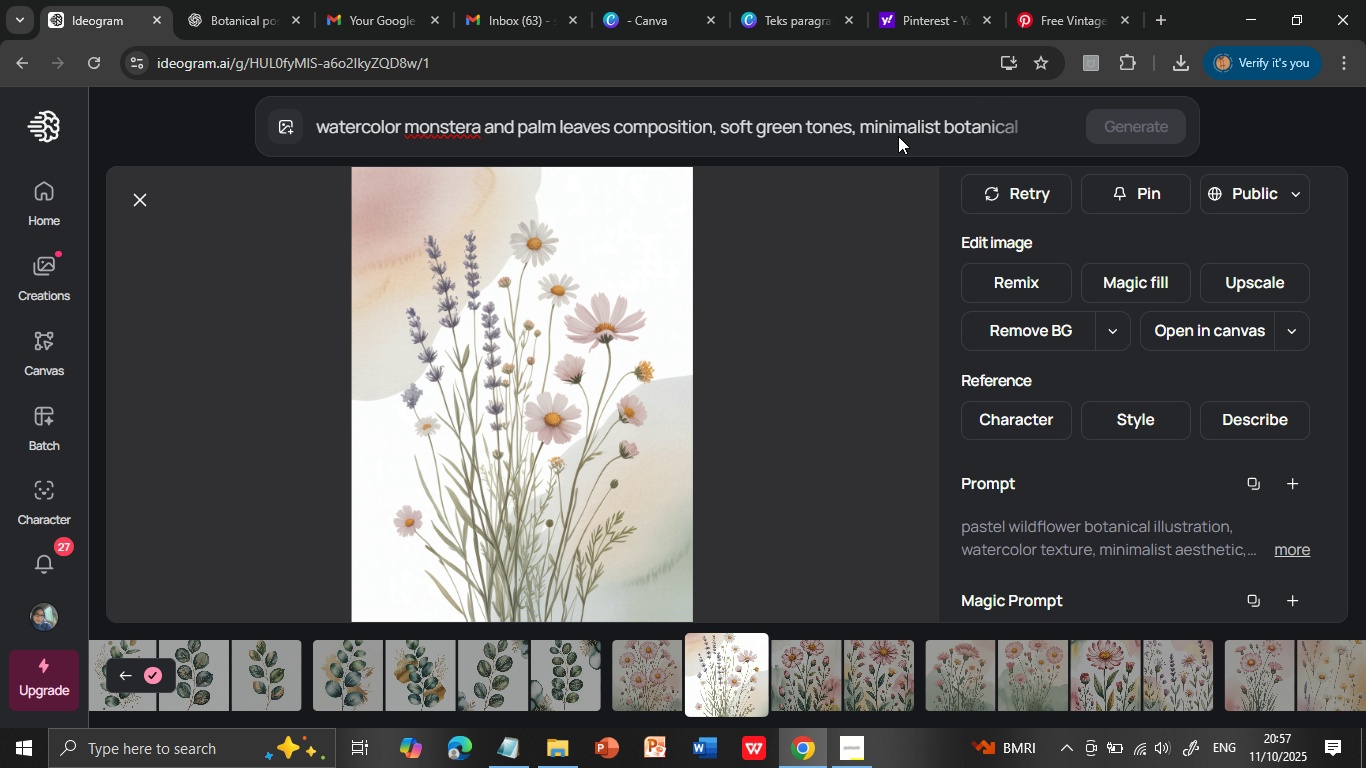 
left_click([902, 119])
 